 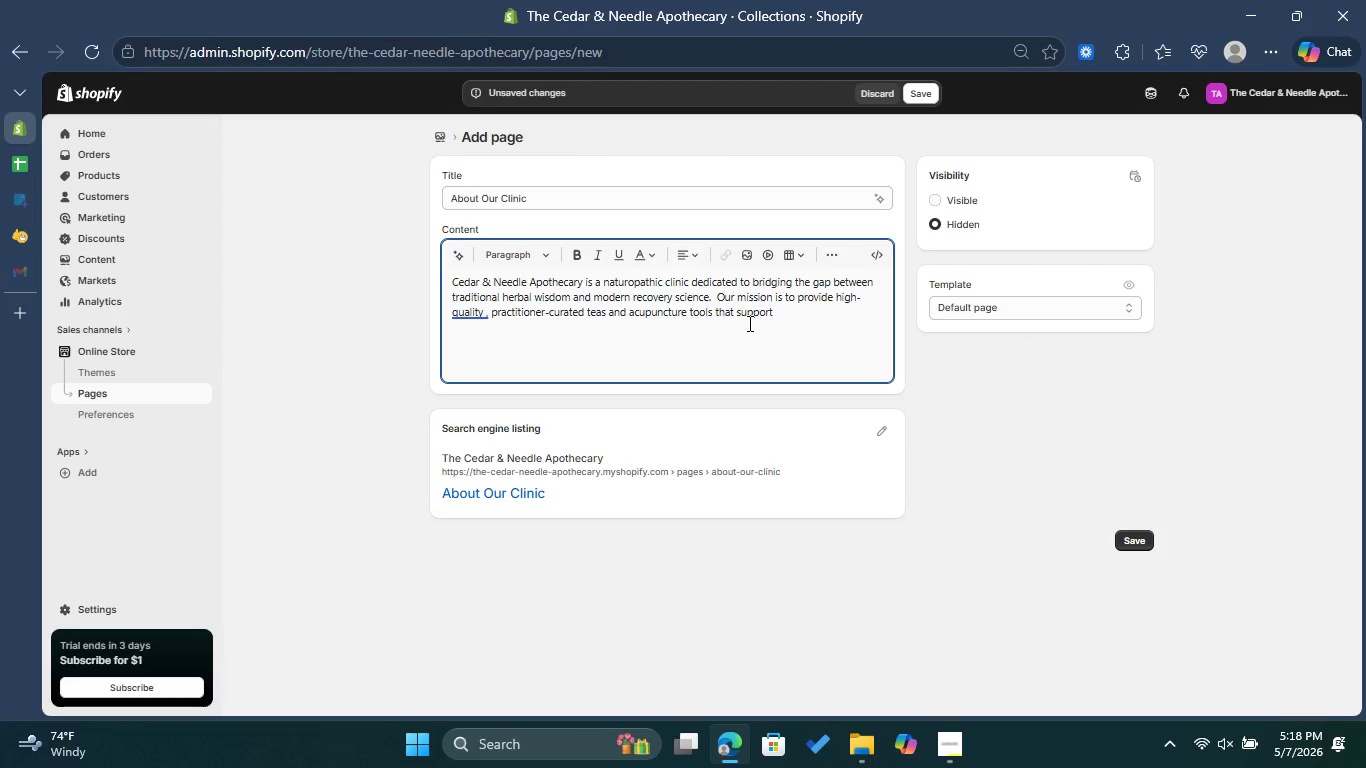 
type(your wellness )
 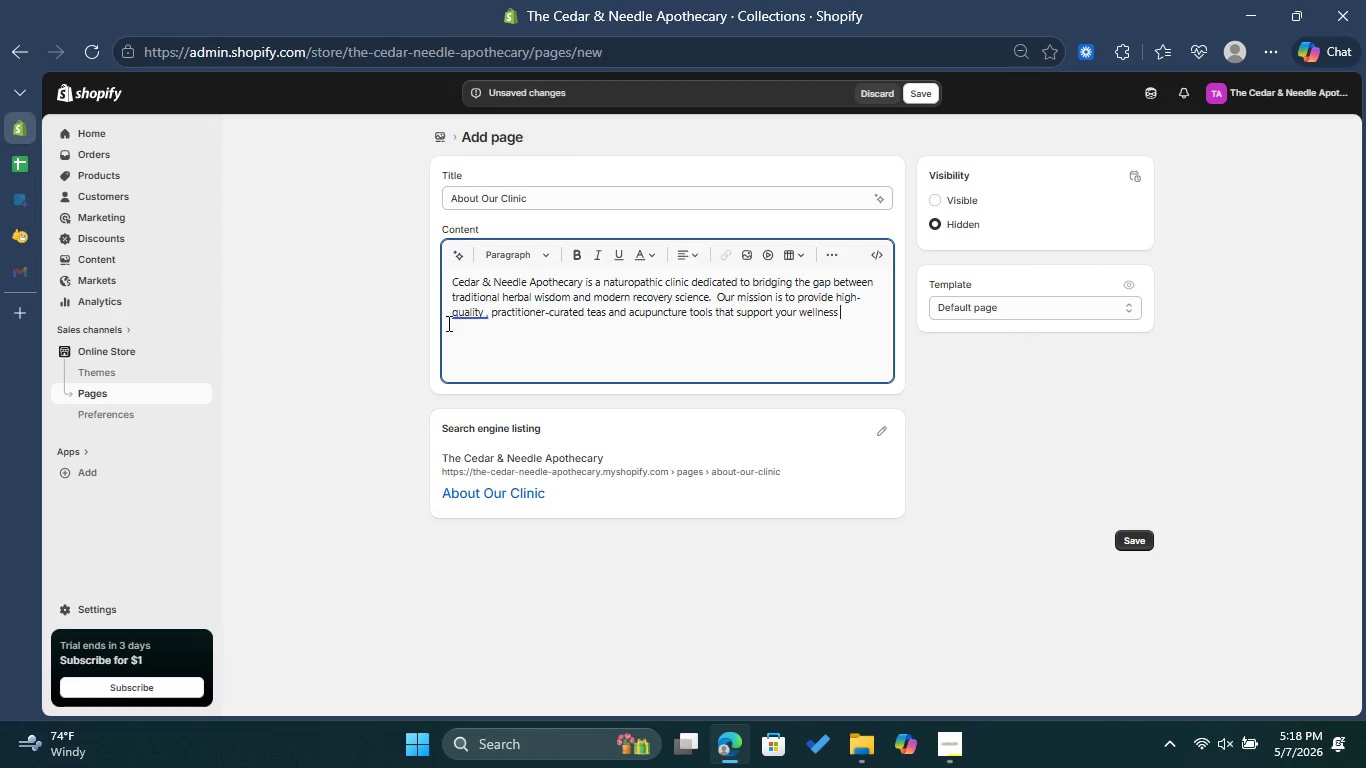 
left_click([477, 311])
 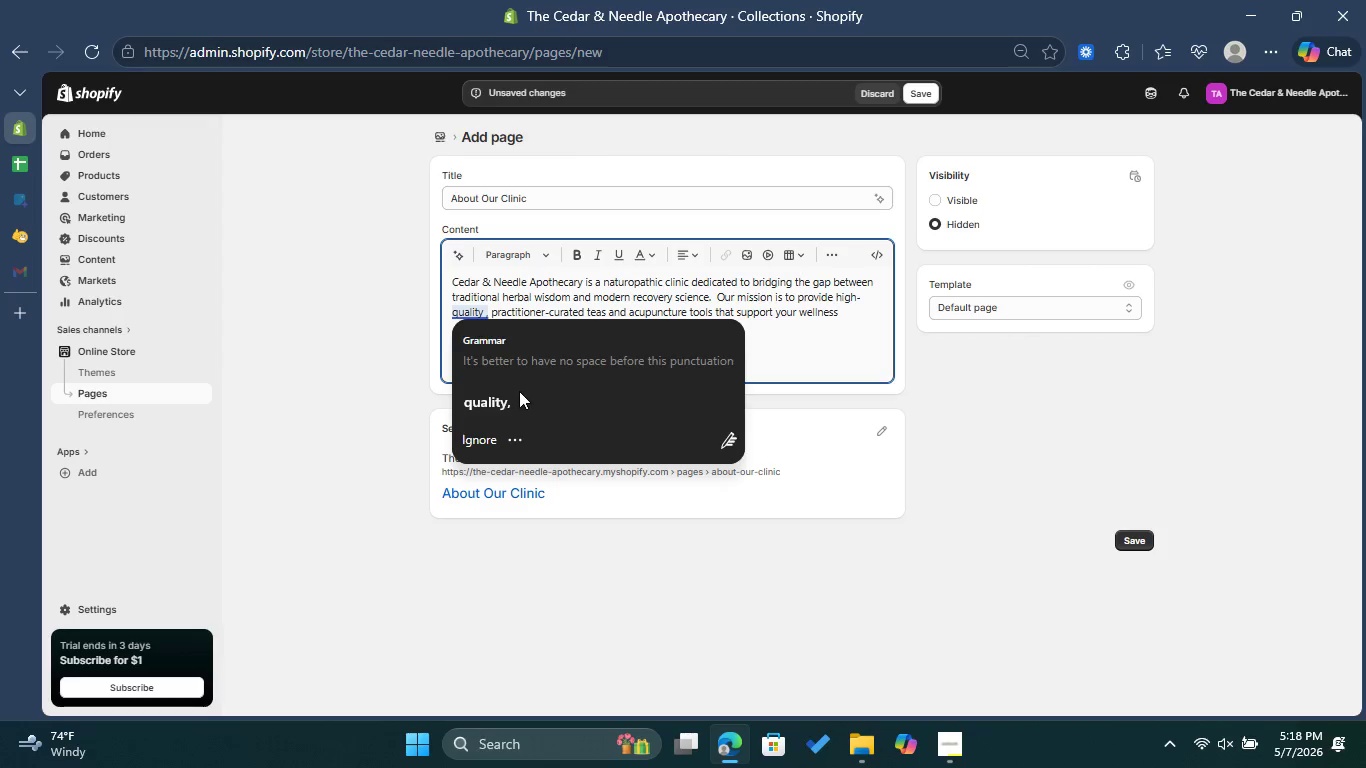 
left_click([519, 396])
 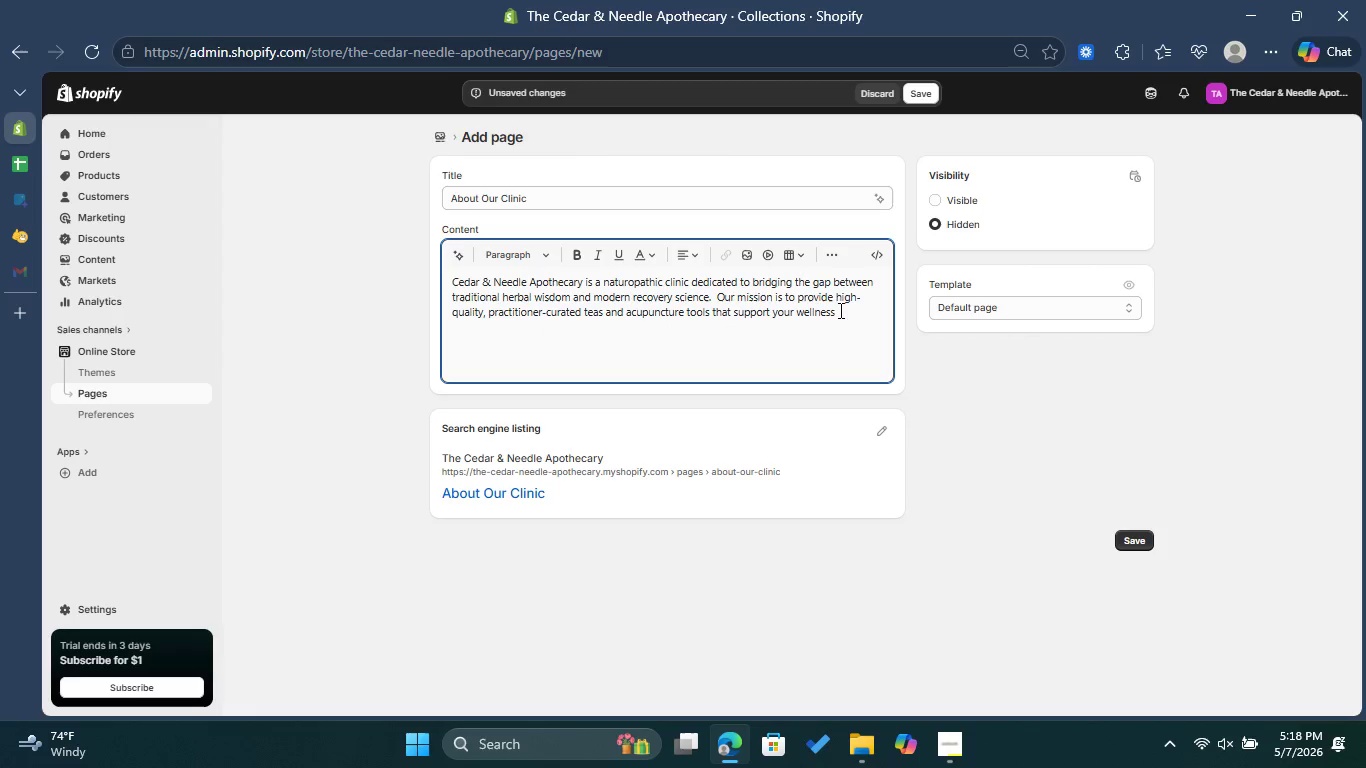 
left_click([841, 307])
 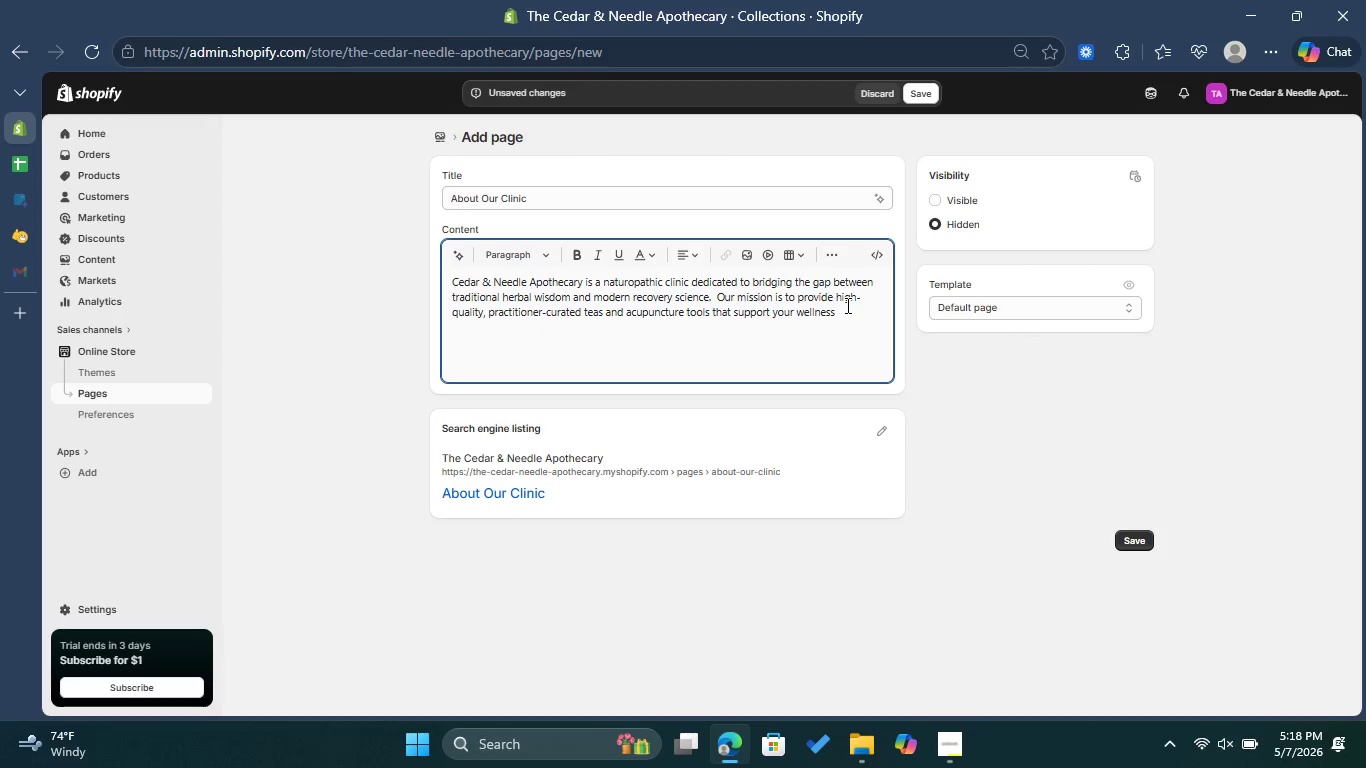 
type(journey )
 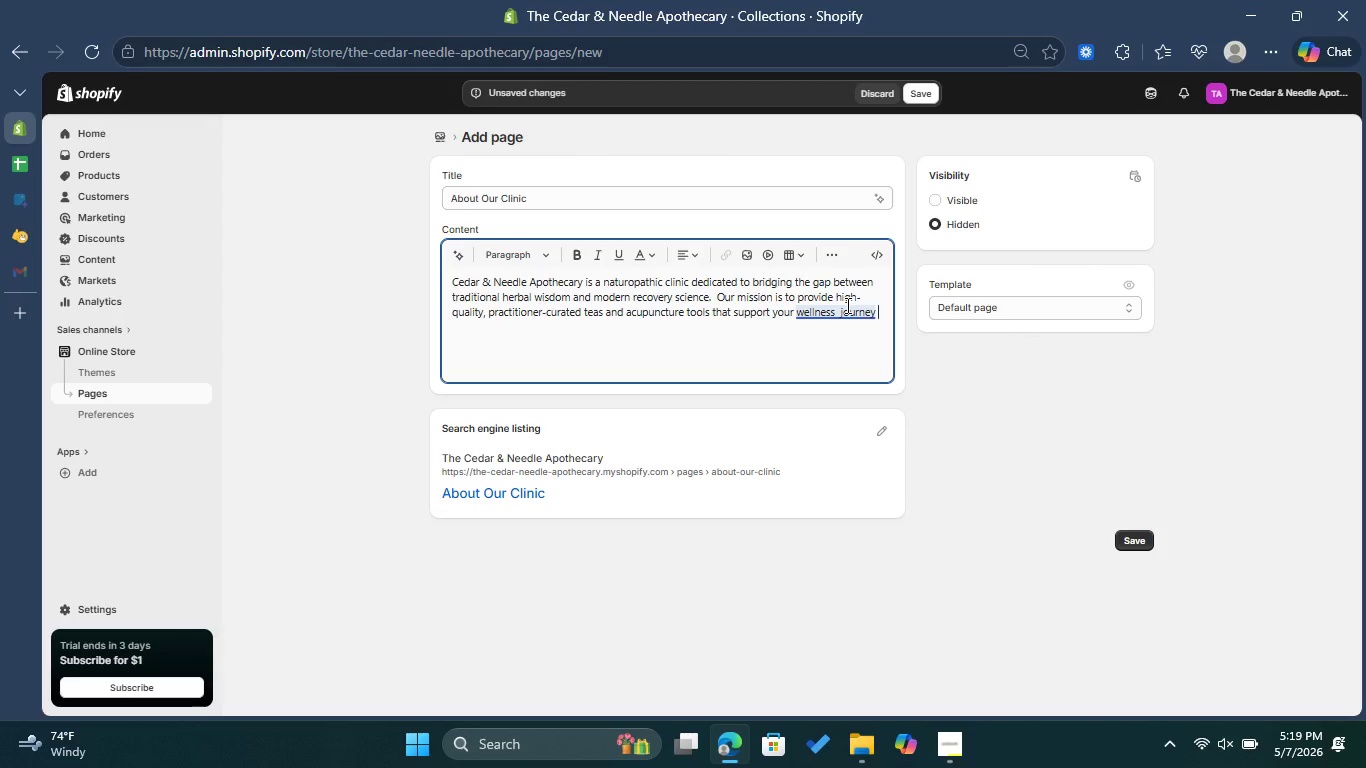 
type(beyond )
 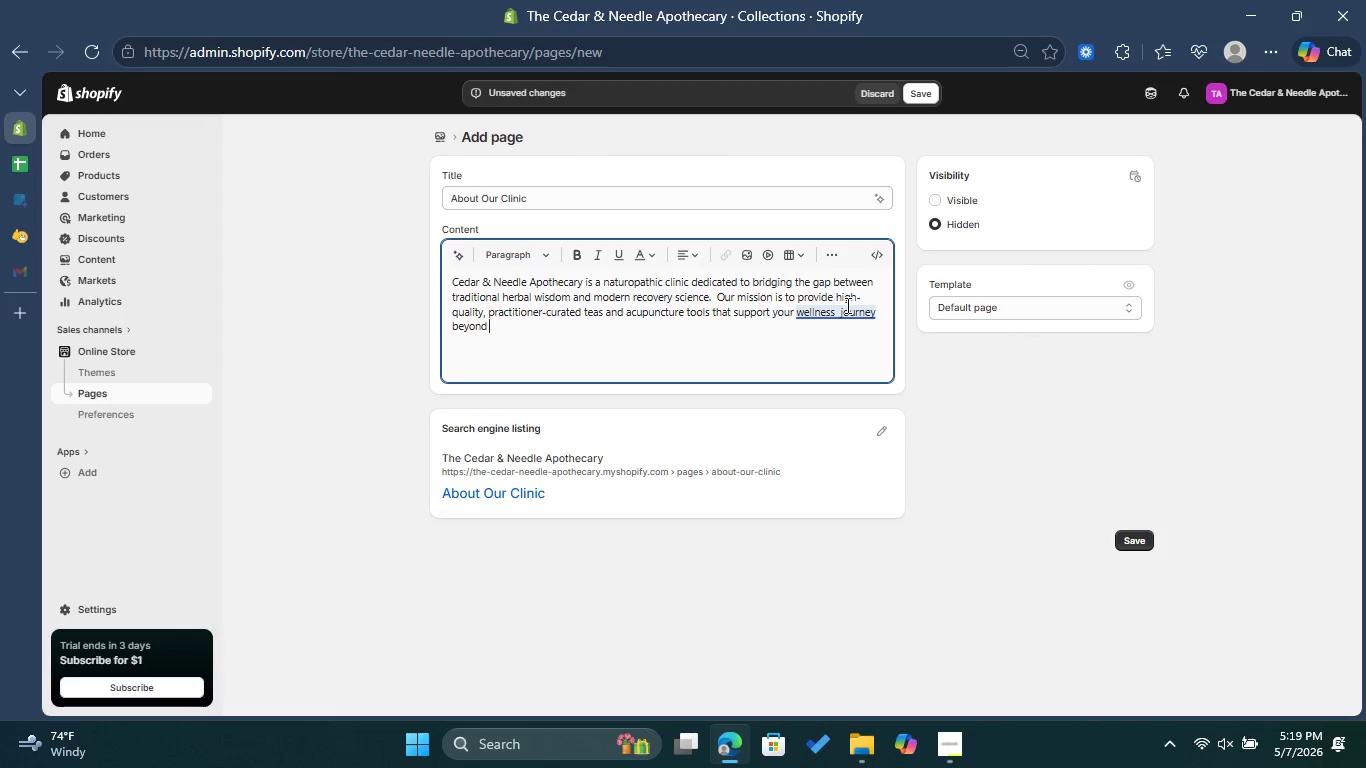 
left_click([846, 305])
 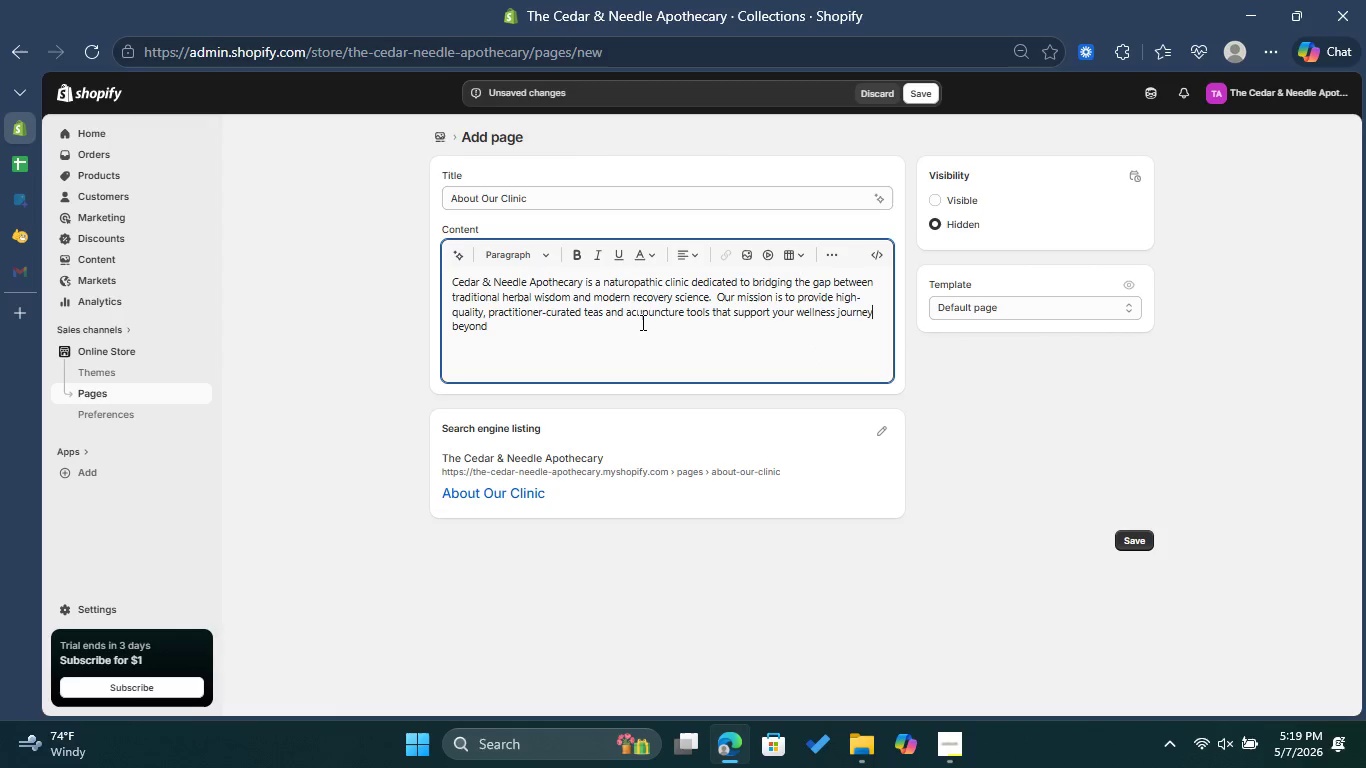 
left_click([590, 329])
 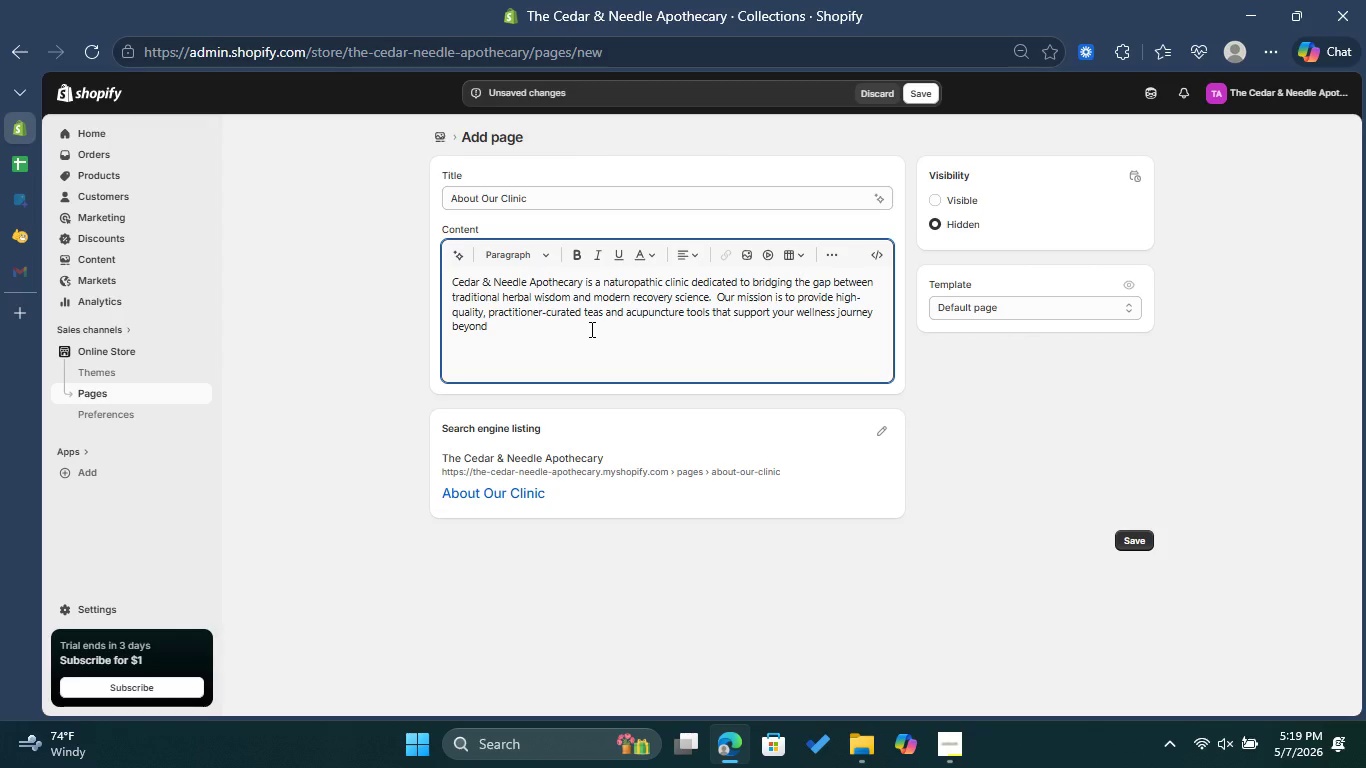 
type(the clinic walls )
key(Backspace)
type(. every )
 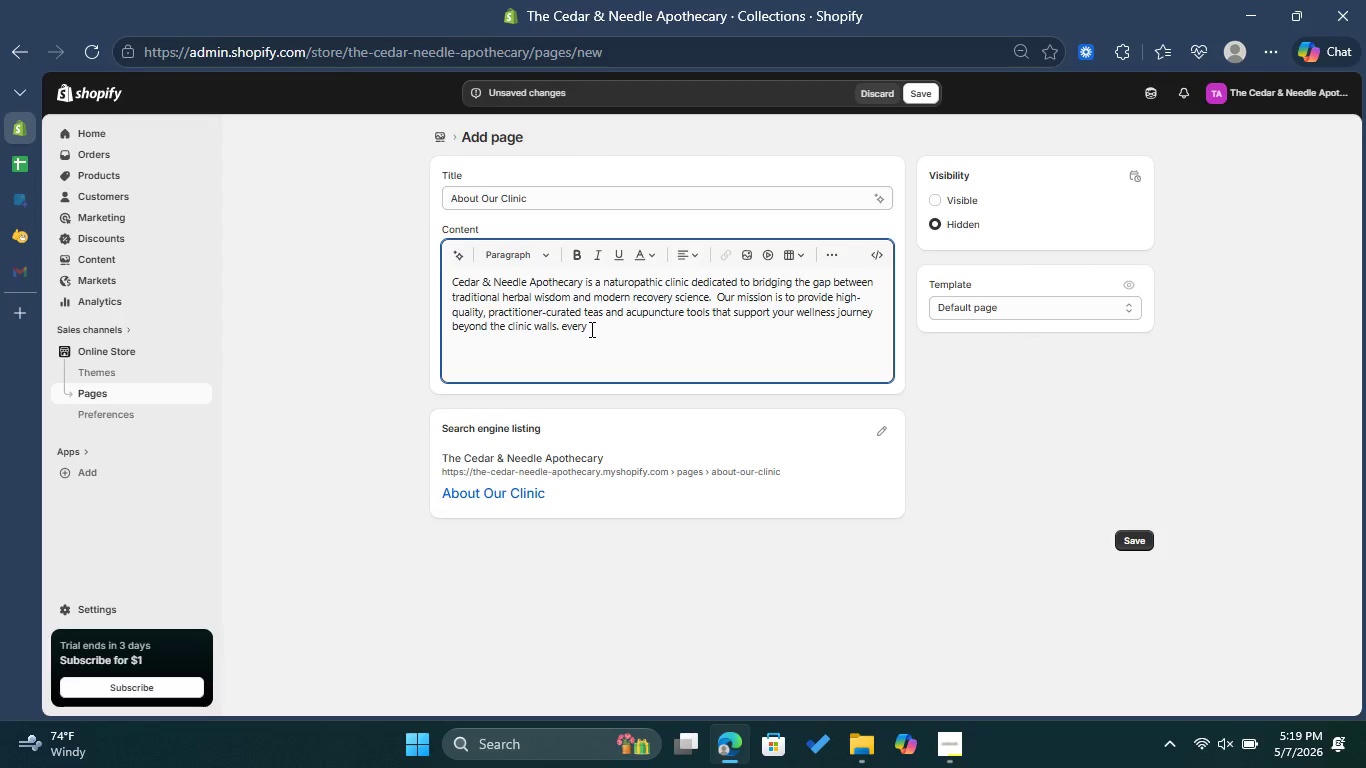 
hold_key(key=ArrowLeft, duration=0.53)
 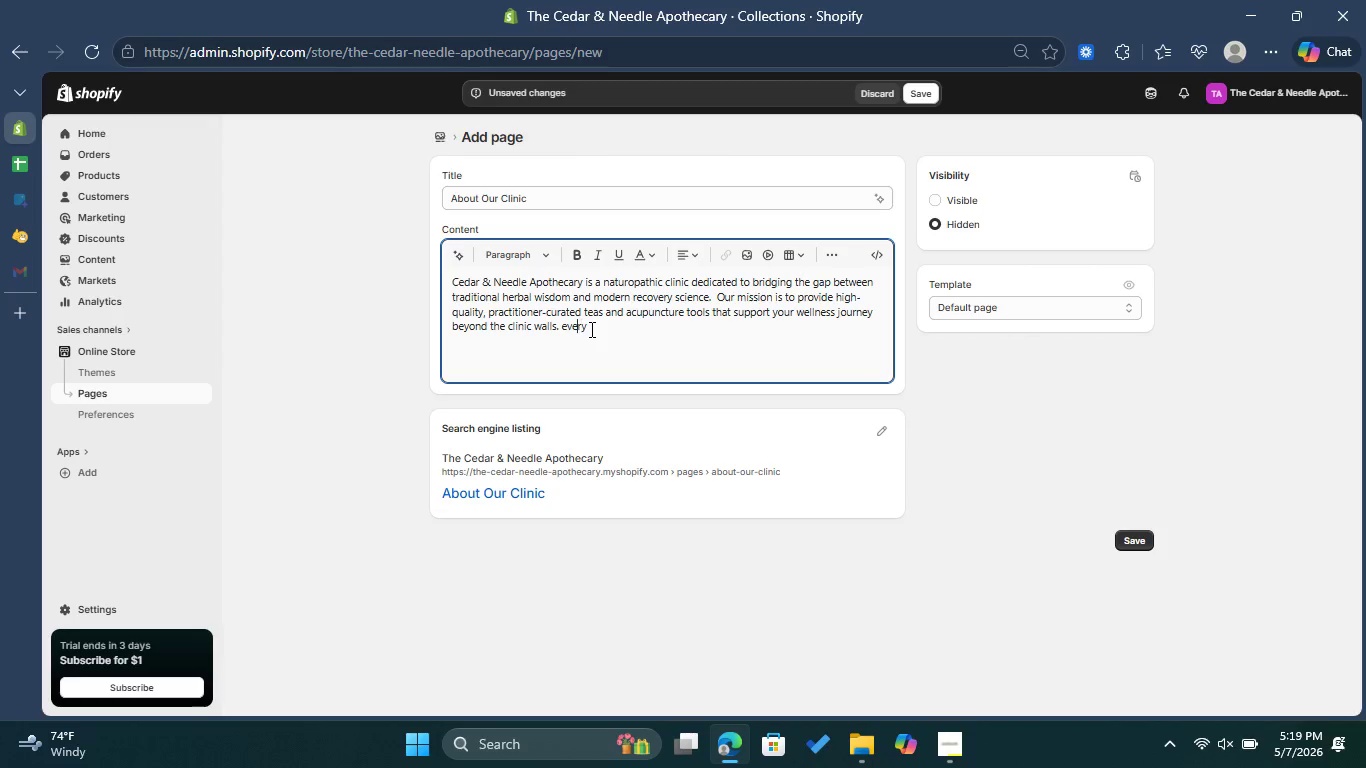 
key(ArrowLeft)
 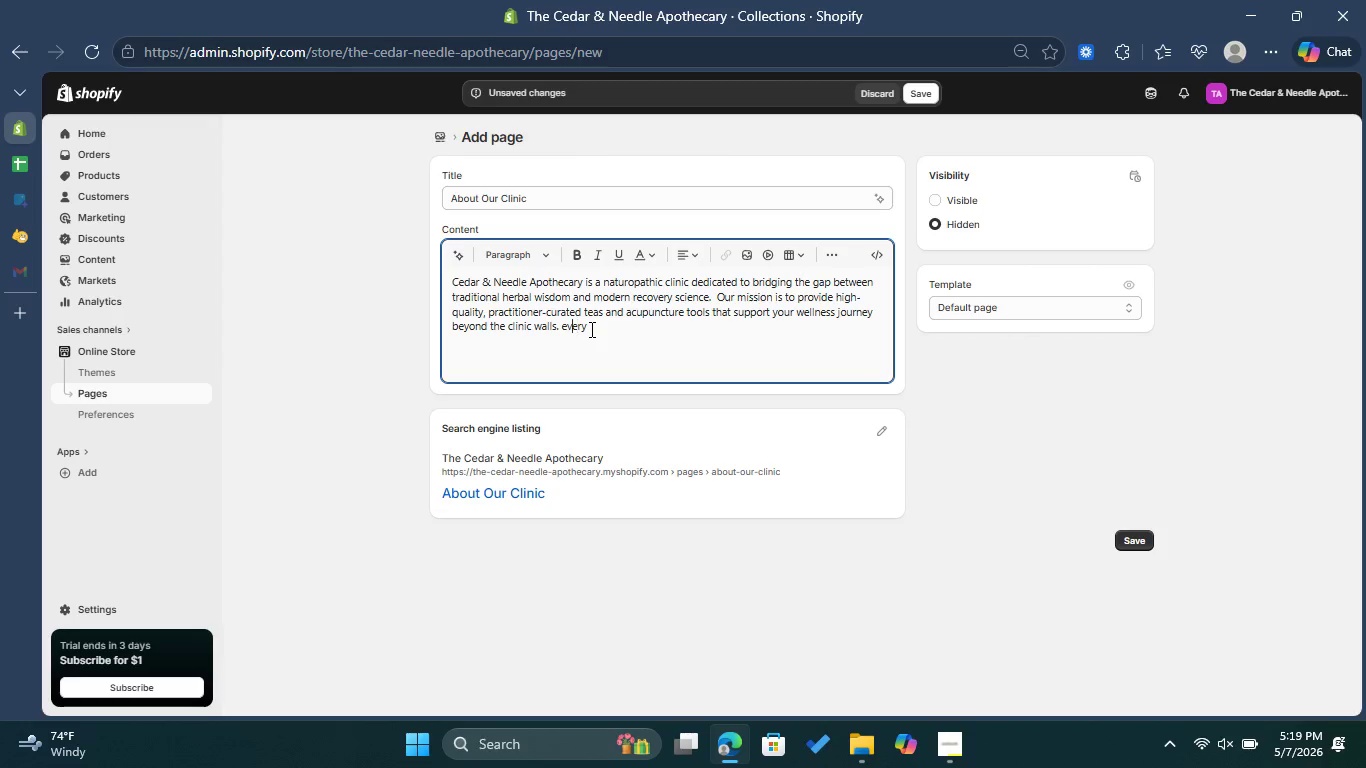 
key(ArrowLeft)
 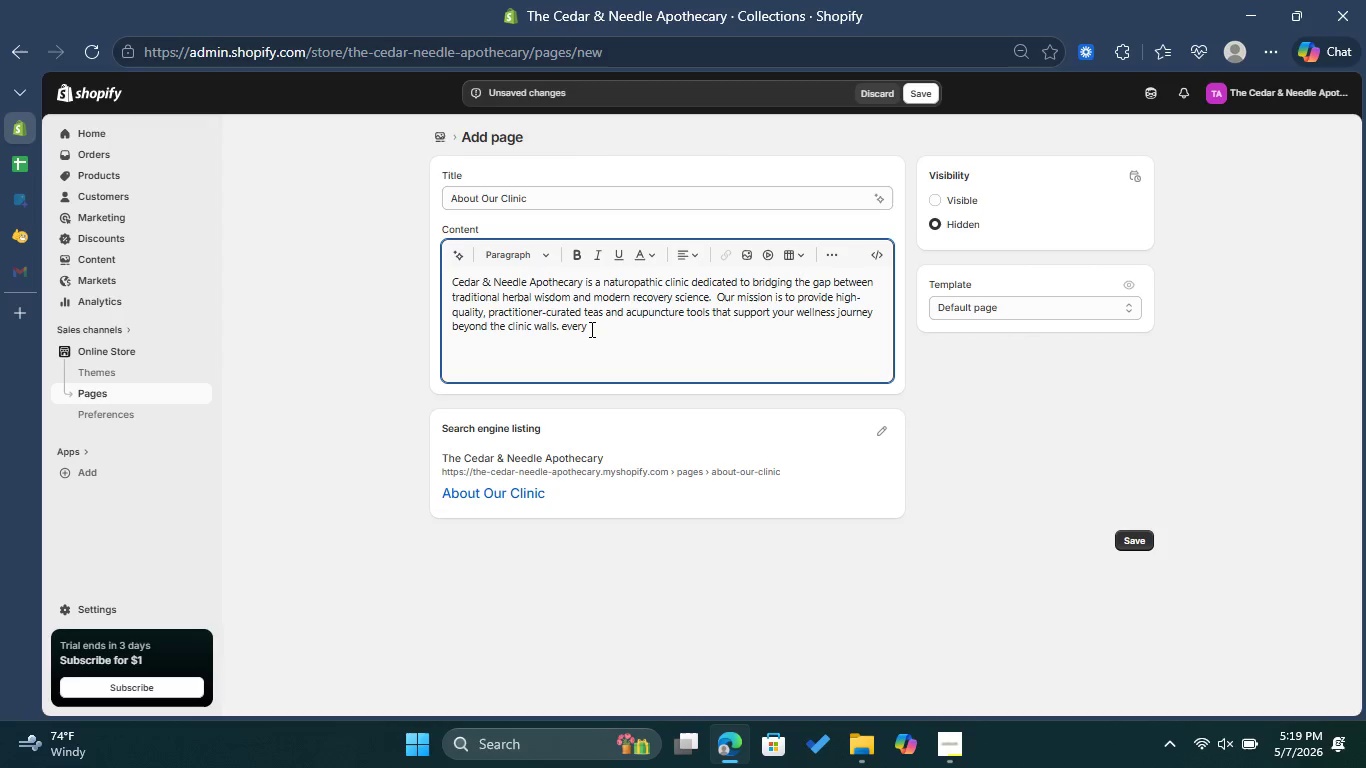 
key(ArrowLeft)
 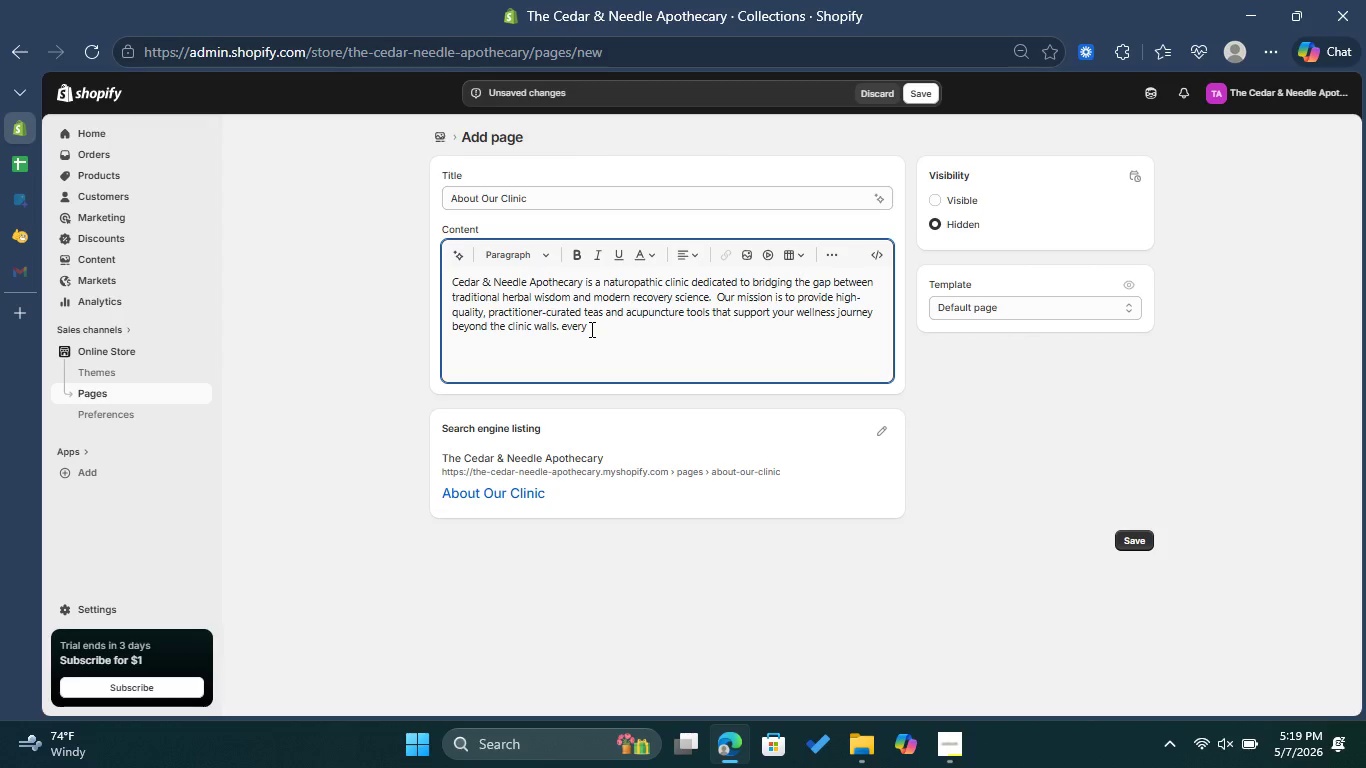 
key(Backspace)
 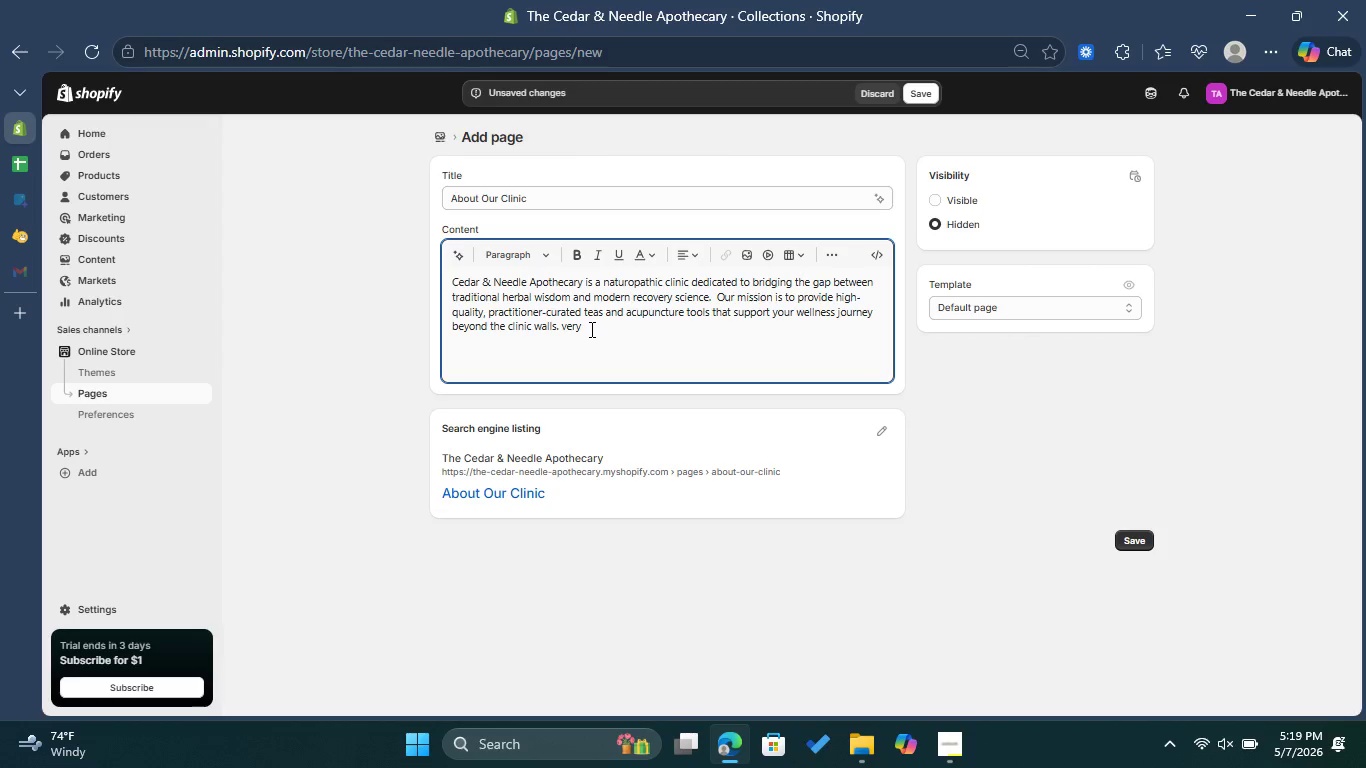 
key(Shift+E)
 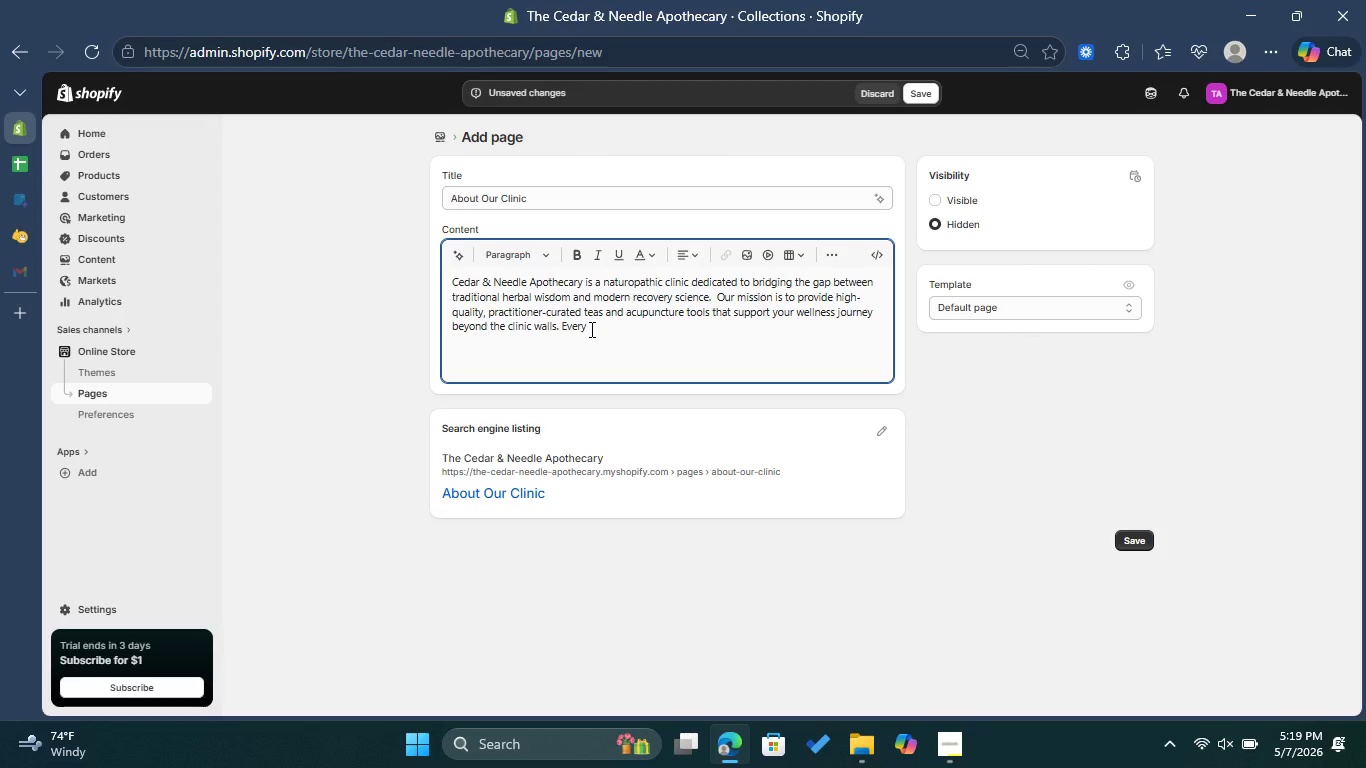 
key(ArrowRight)
 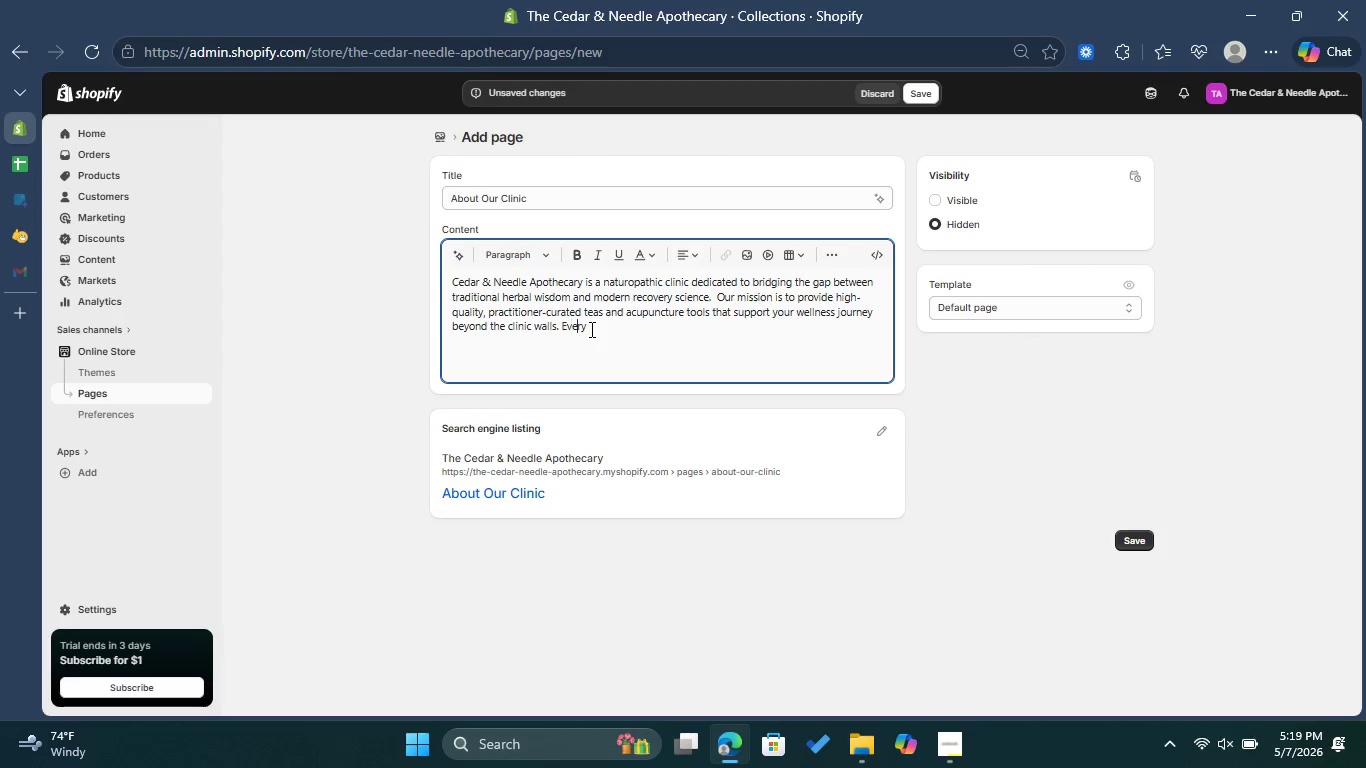 
key(ArrowRight)
 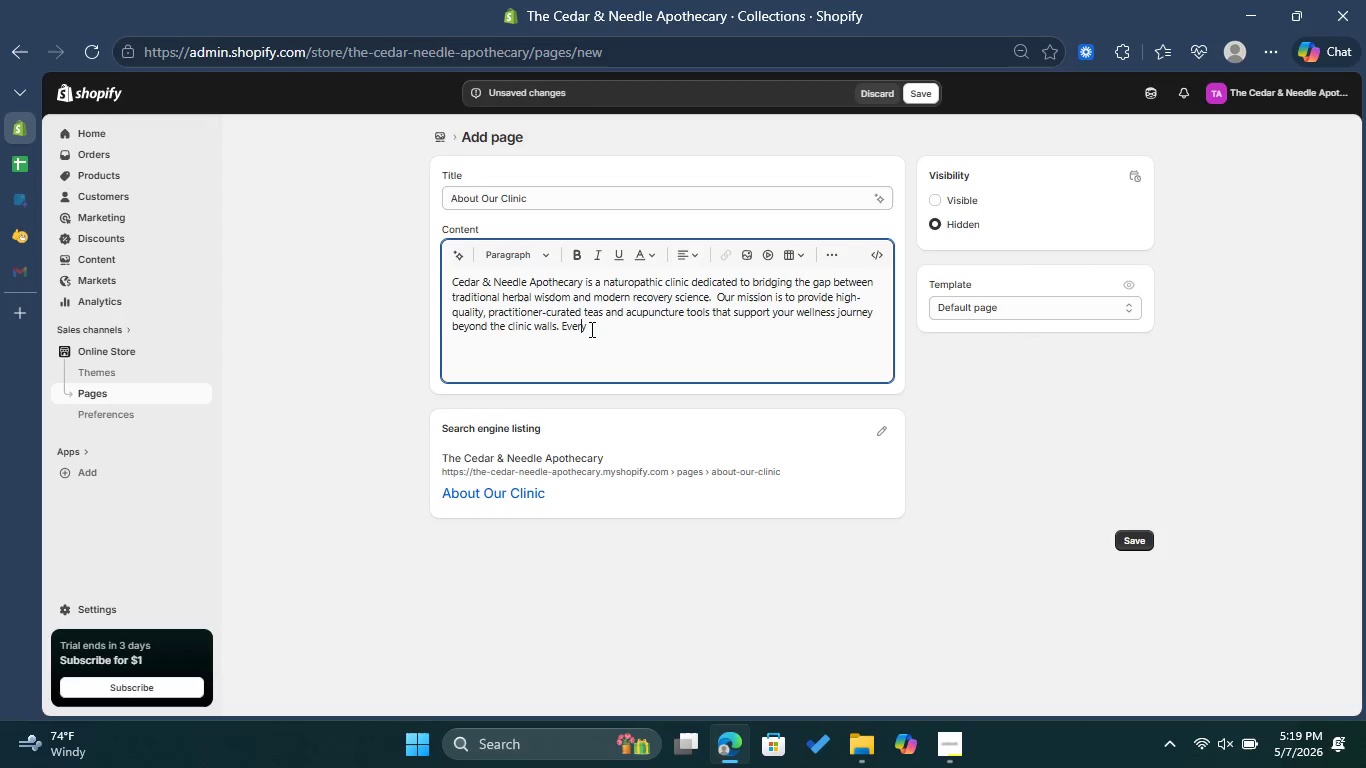 
key(ArrowRight)
 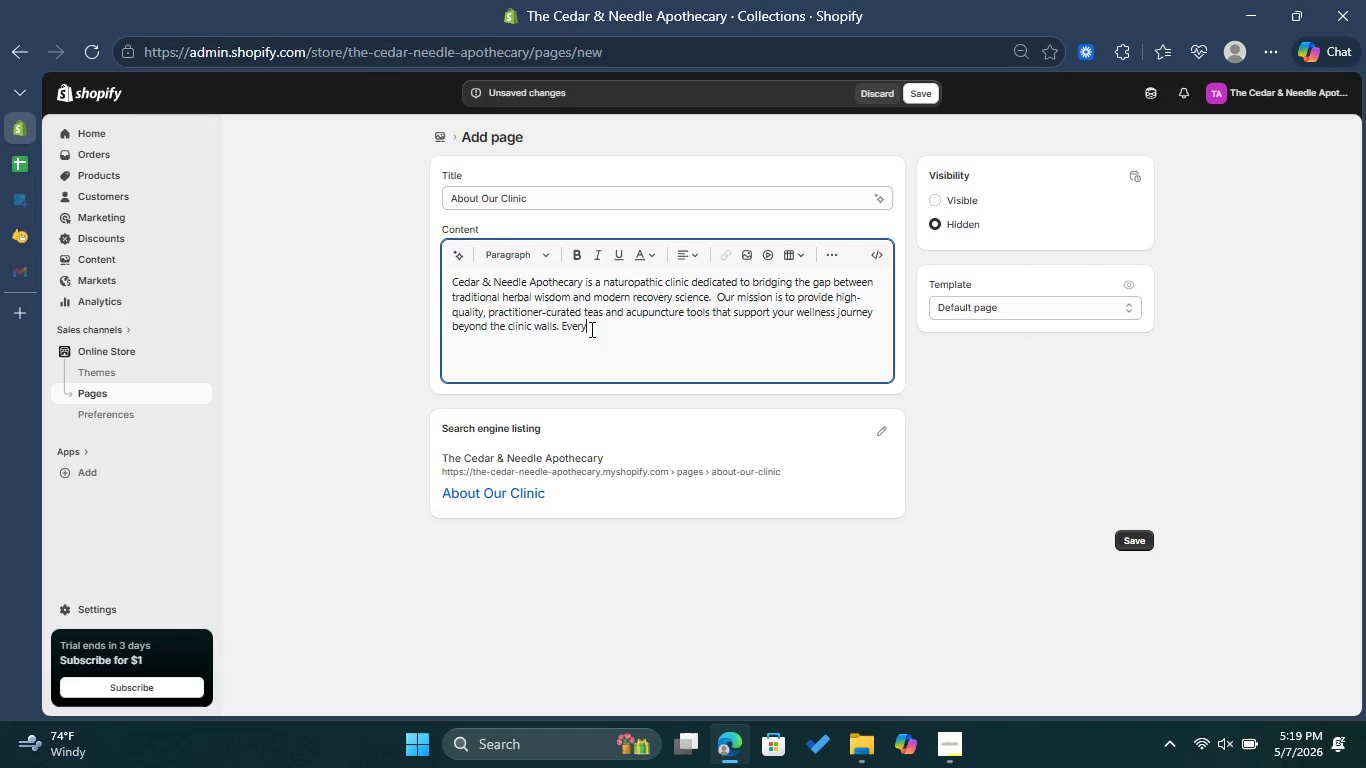 
key(ArrowRight)
 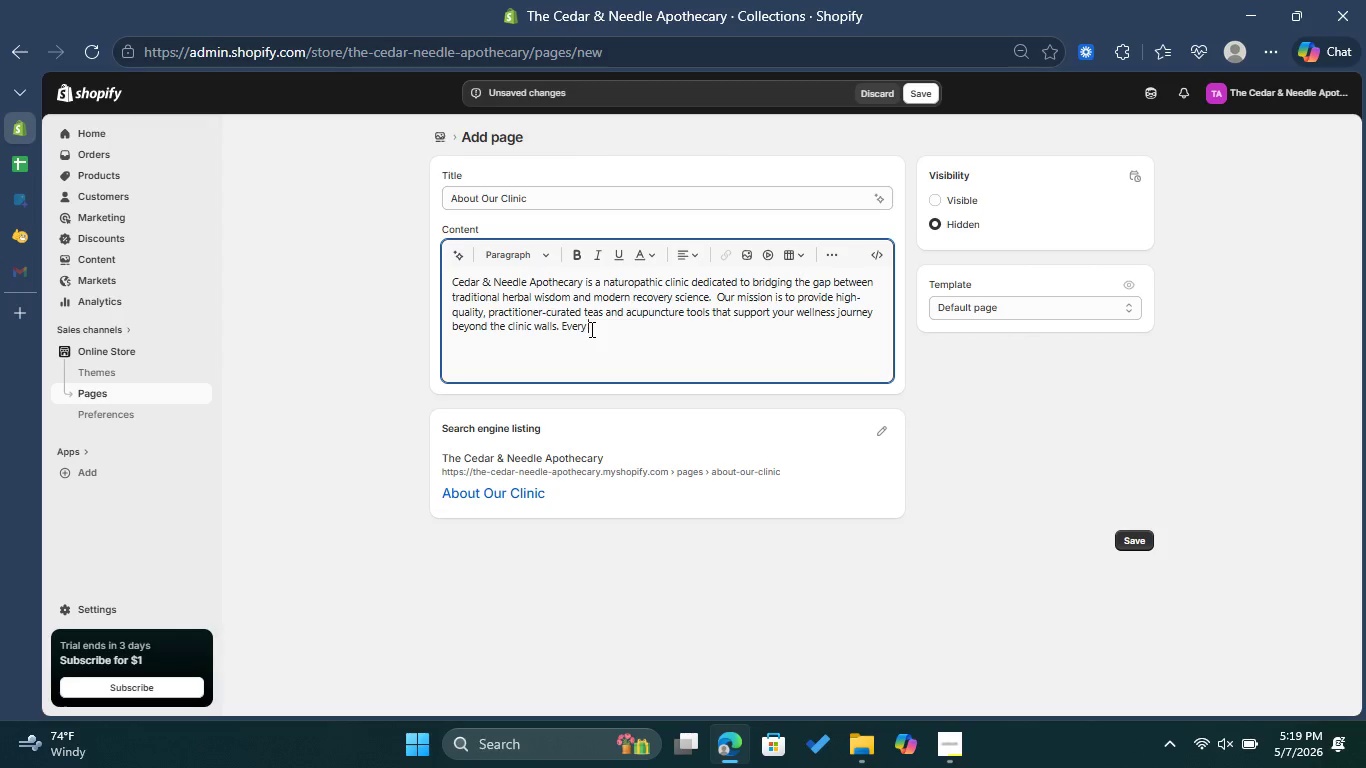 
type( product is our sh)
key(Backspace)
key(Backspace)
key(Backspace)
key(Backspace)
key(Backspace)
key(Backspace)
key(Backspace)
key(Backspace)
type(n our shop is selected )
 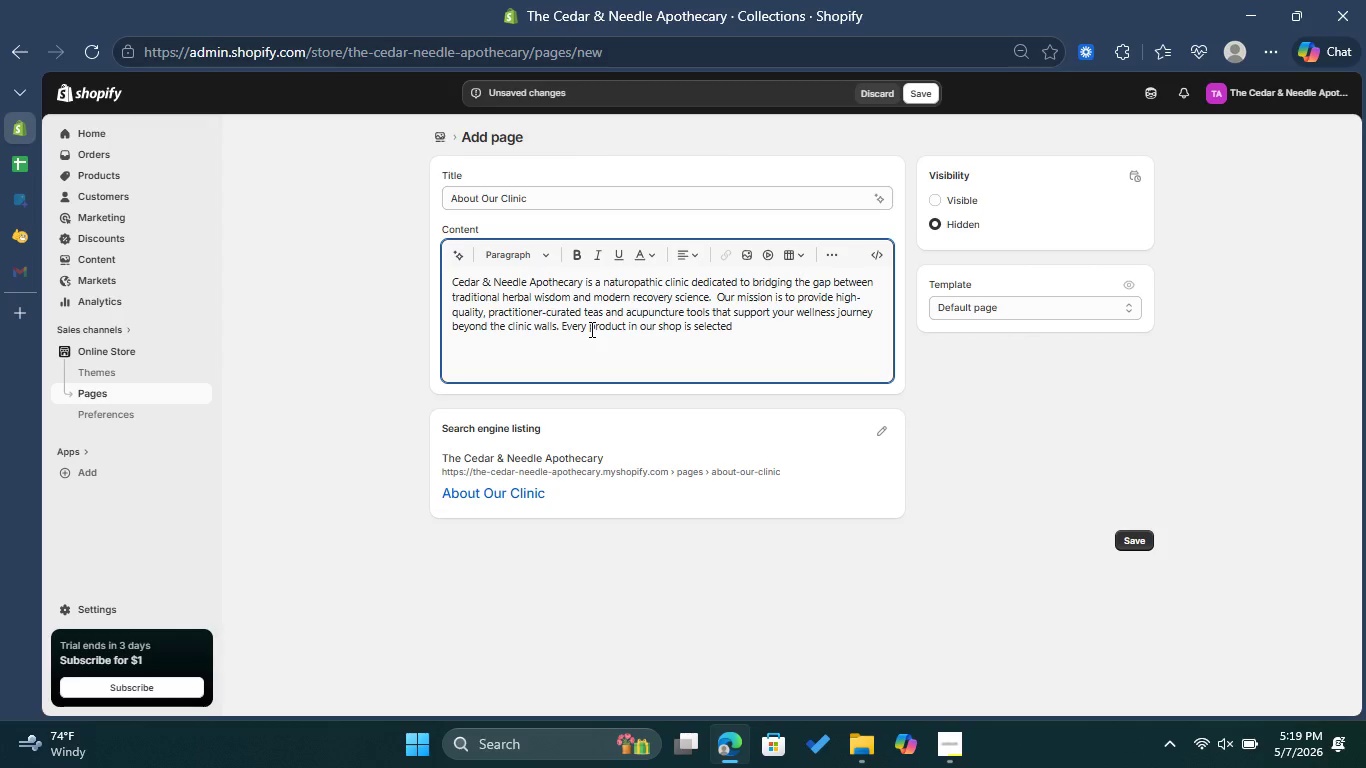 
type(for its purity )
key(Backspace)
type(, potency, and alignment with holistic healing principles.)
 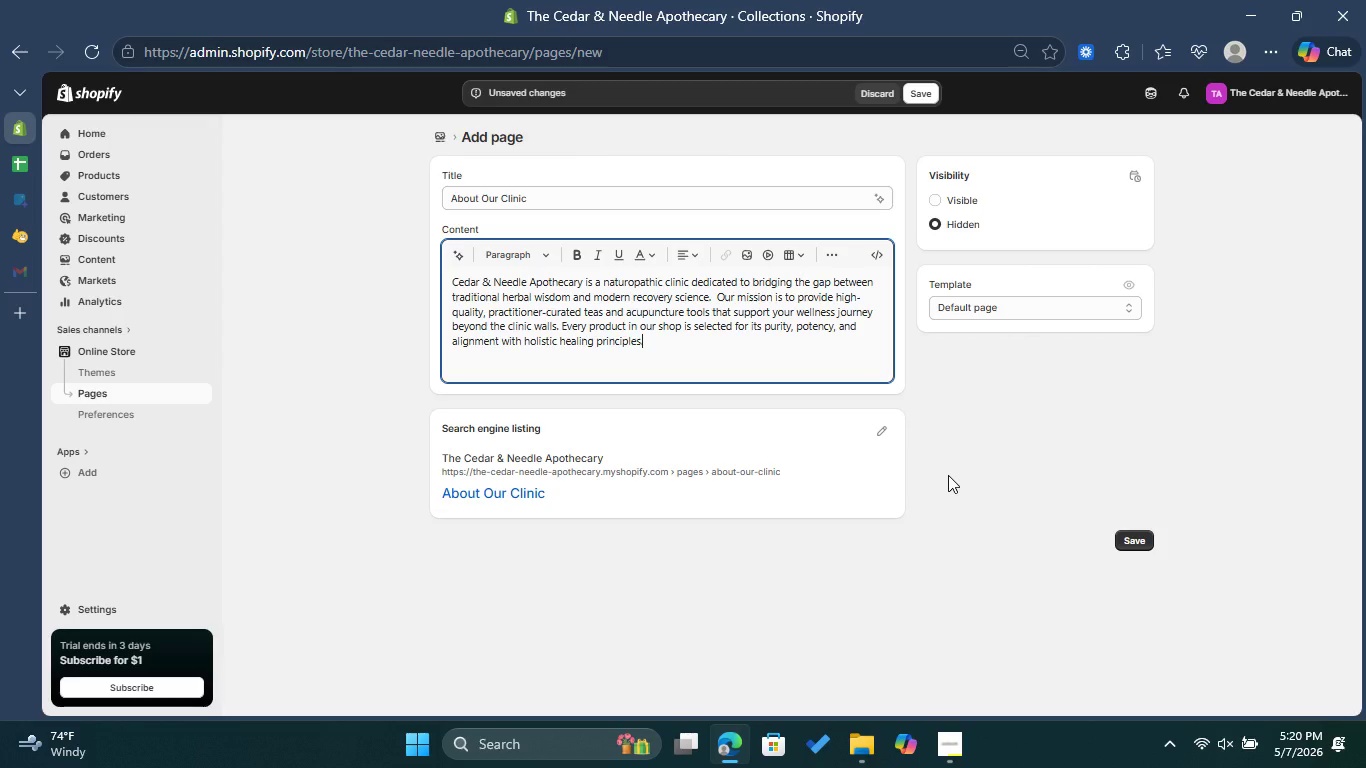 
wait(7.16)
 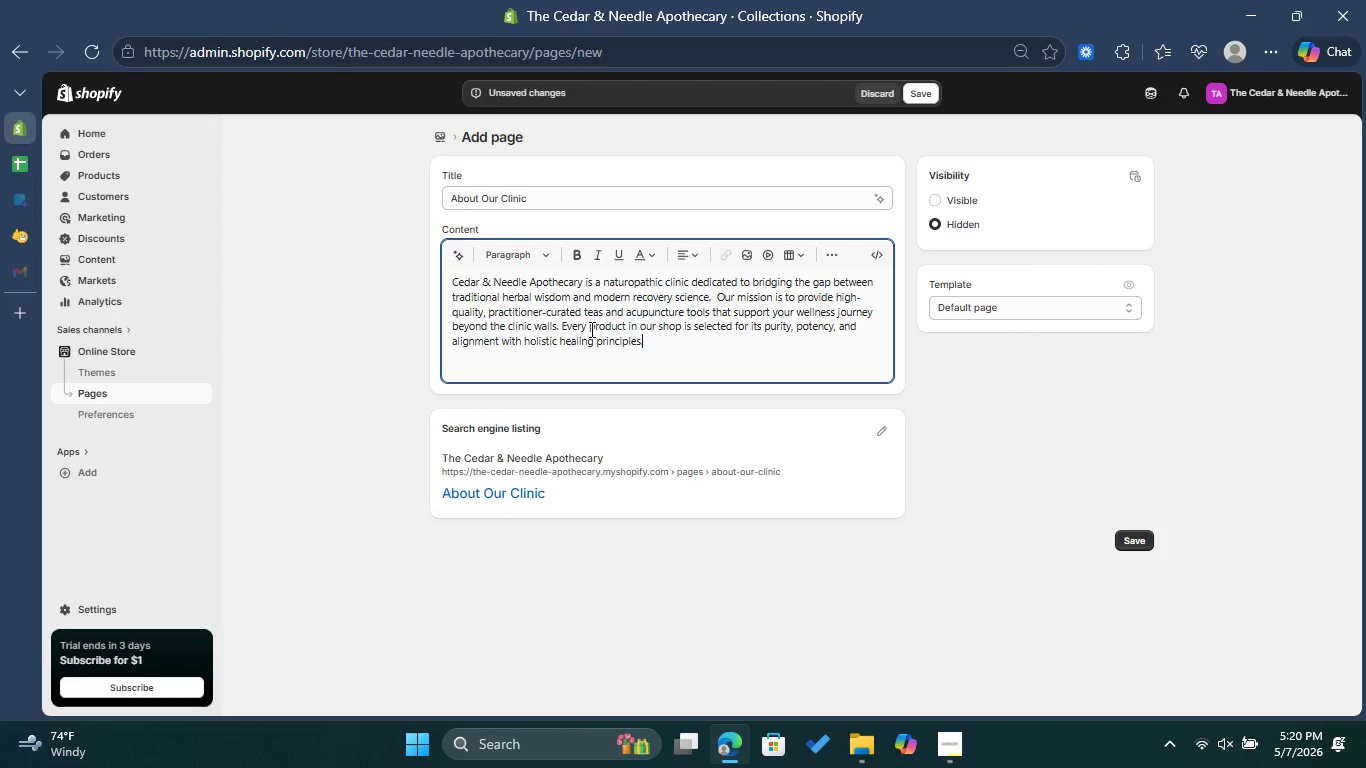 
left_click([886, 425])
 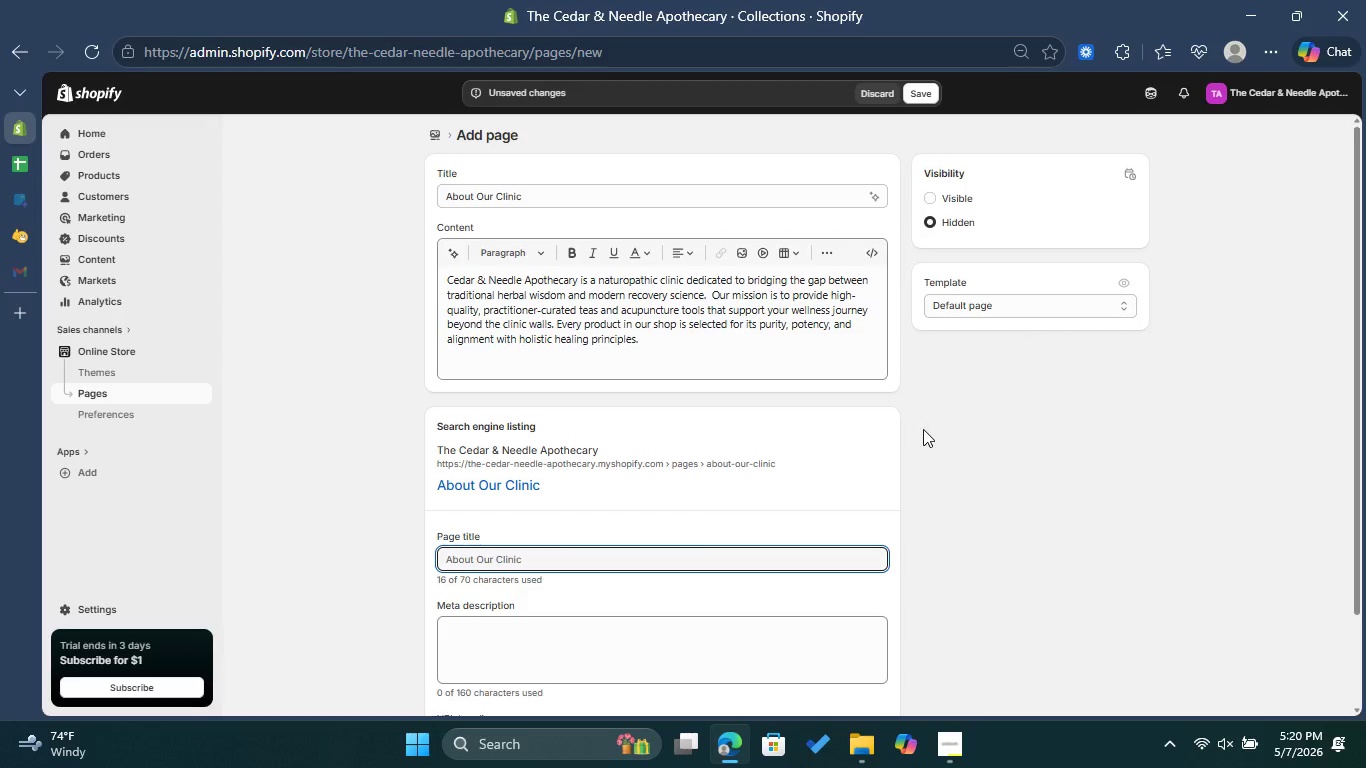 
scroll: coordinate [923, 429], scroll_direction: down, amount: 1.0
 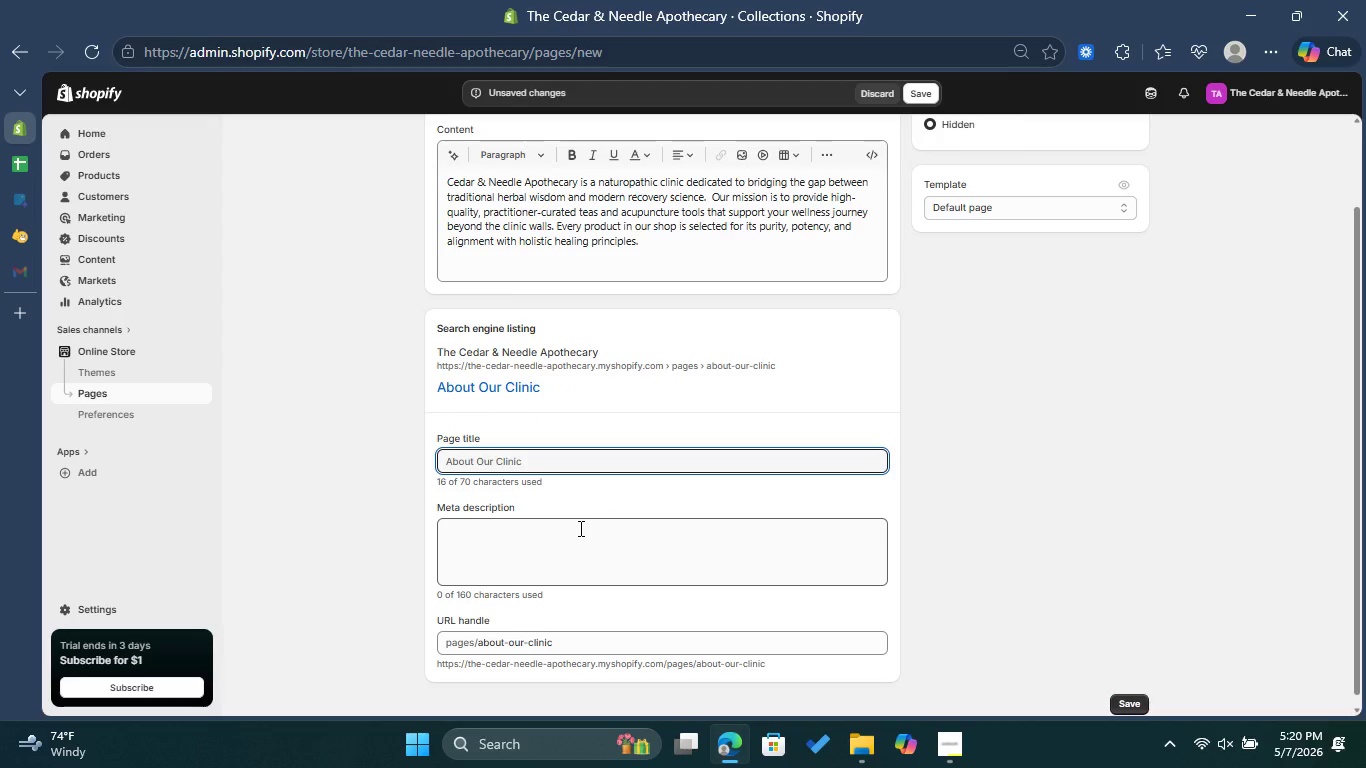 
left_click([575, 532])
 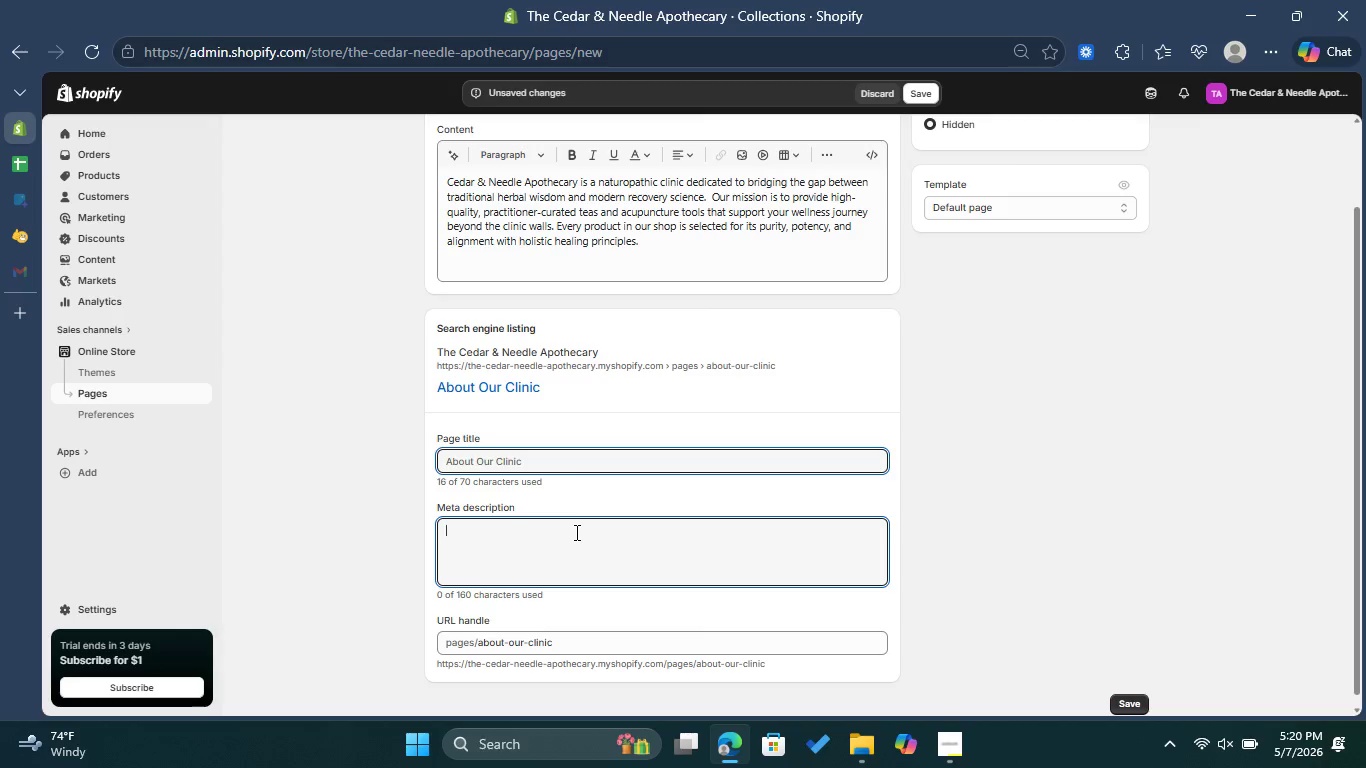 
type(Learn about the mission of Cedar & Needle )
 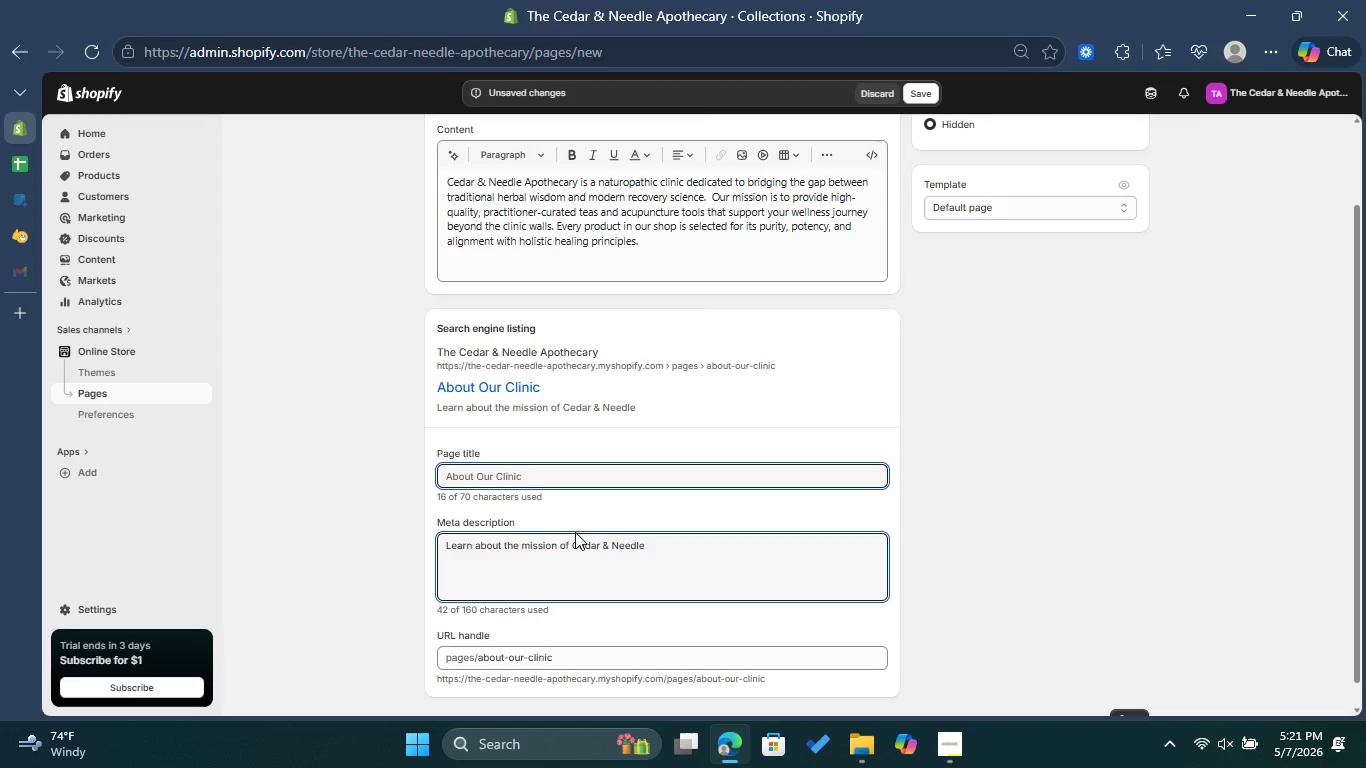 
type(Apothecary)
 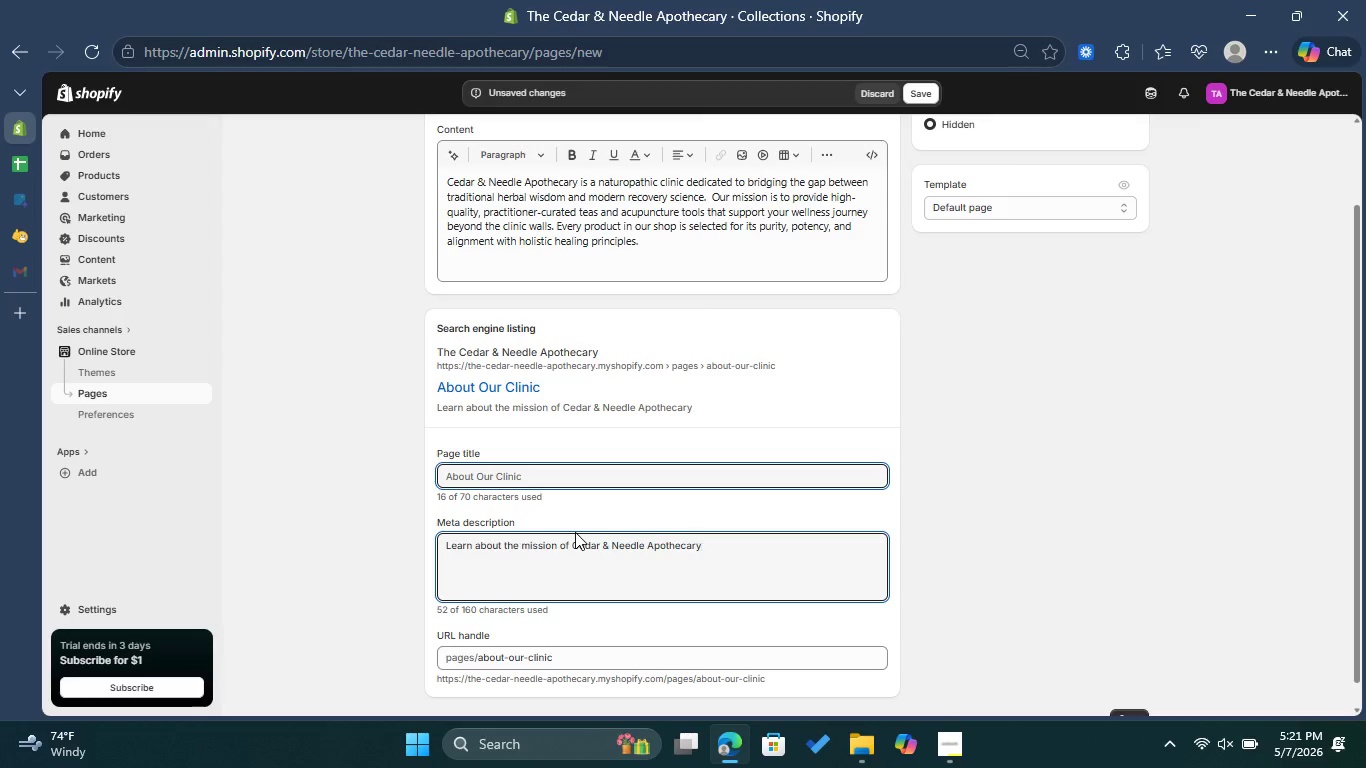 
type(, where tarditional )
 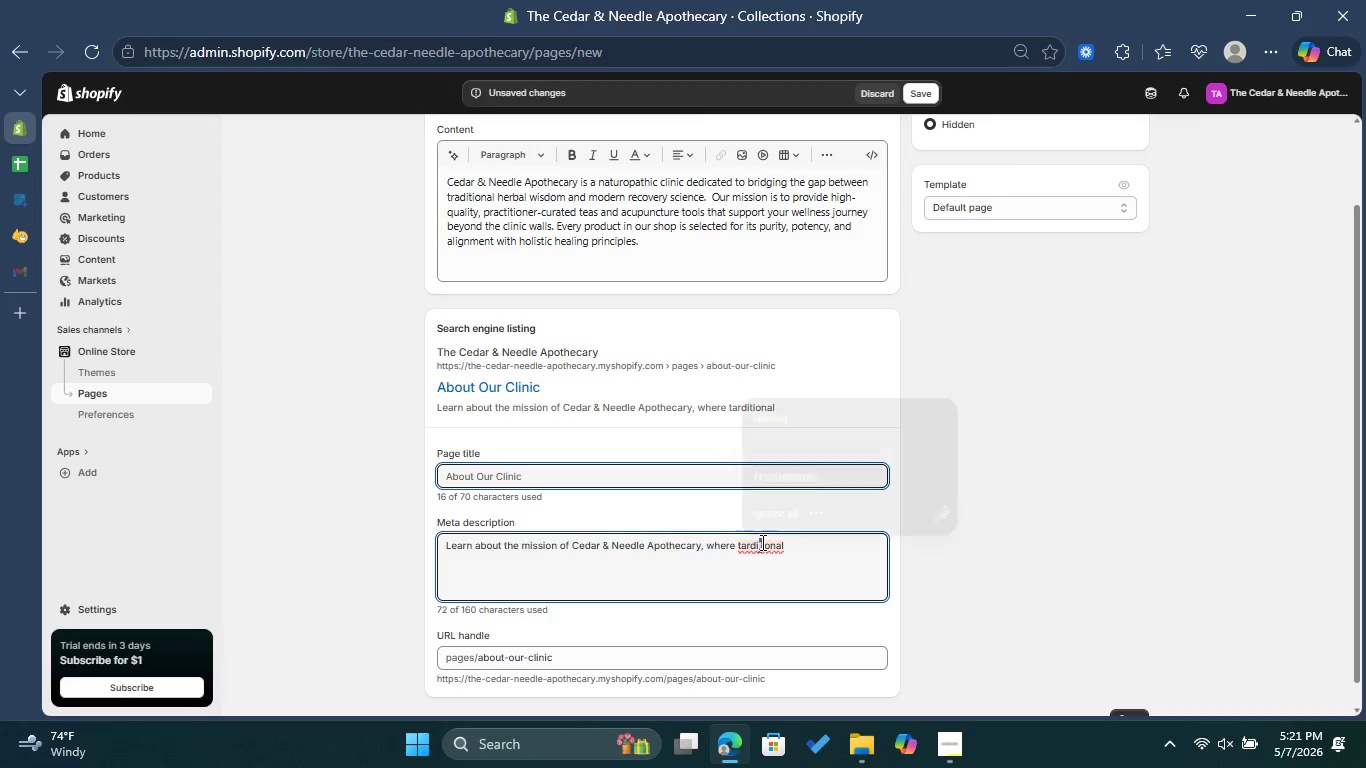 
left_click([768, 473])
 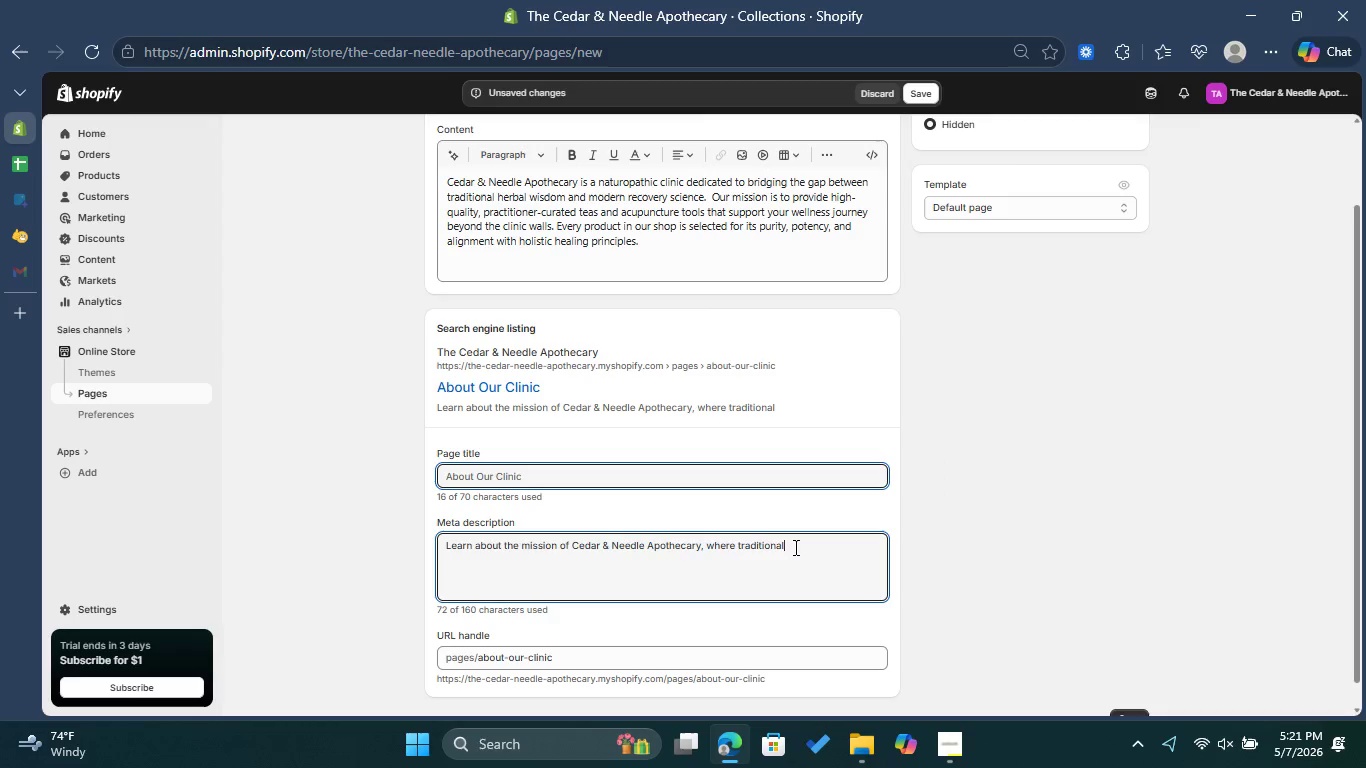 
left_click([794, 547])
 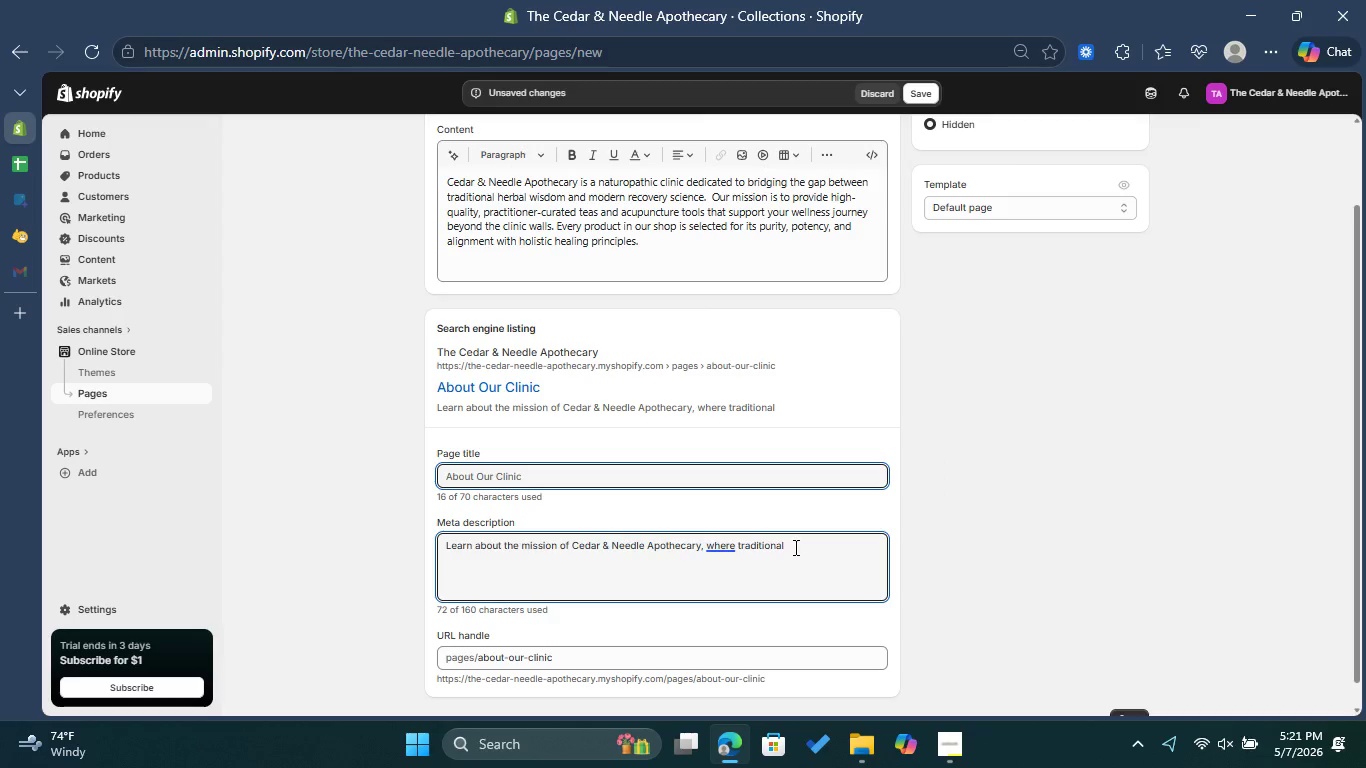 
type(naturopaty meets )
 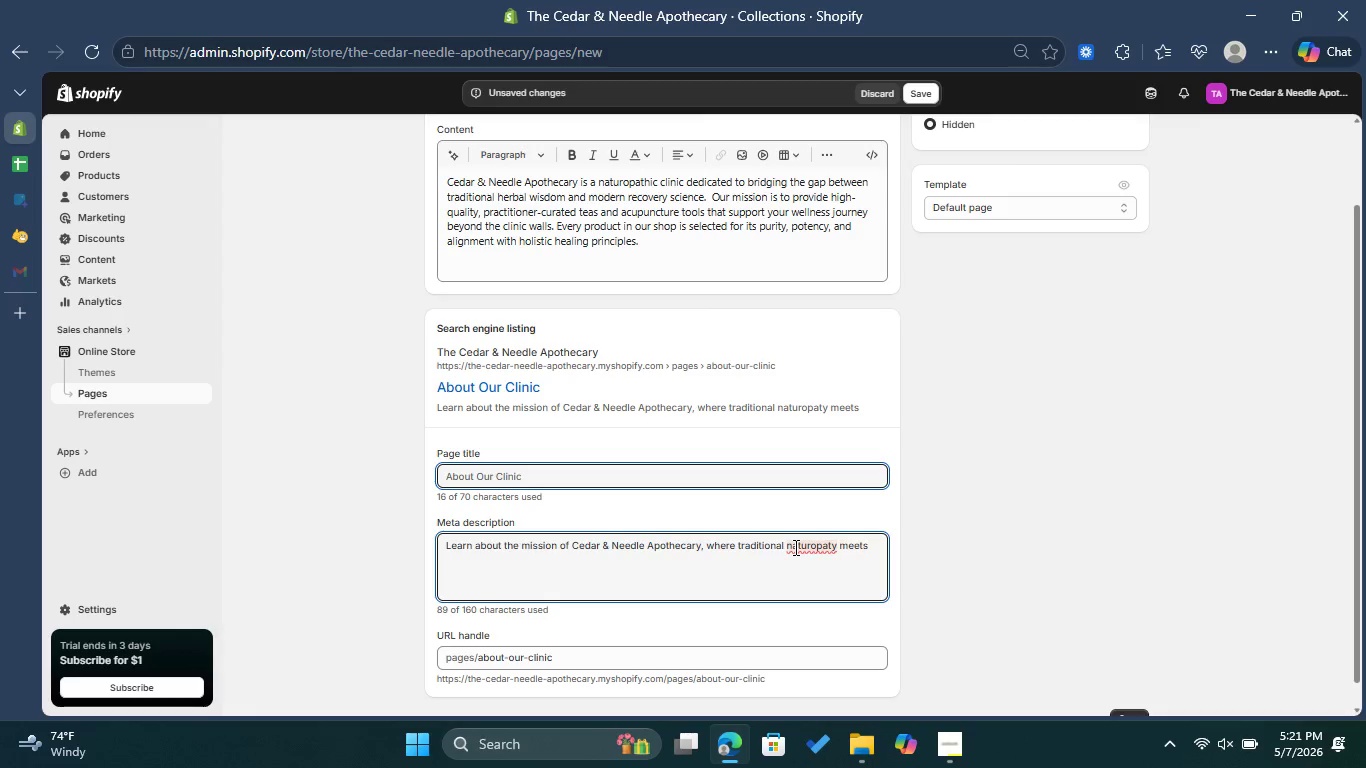 
left_click([794, 547])
 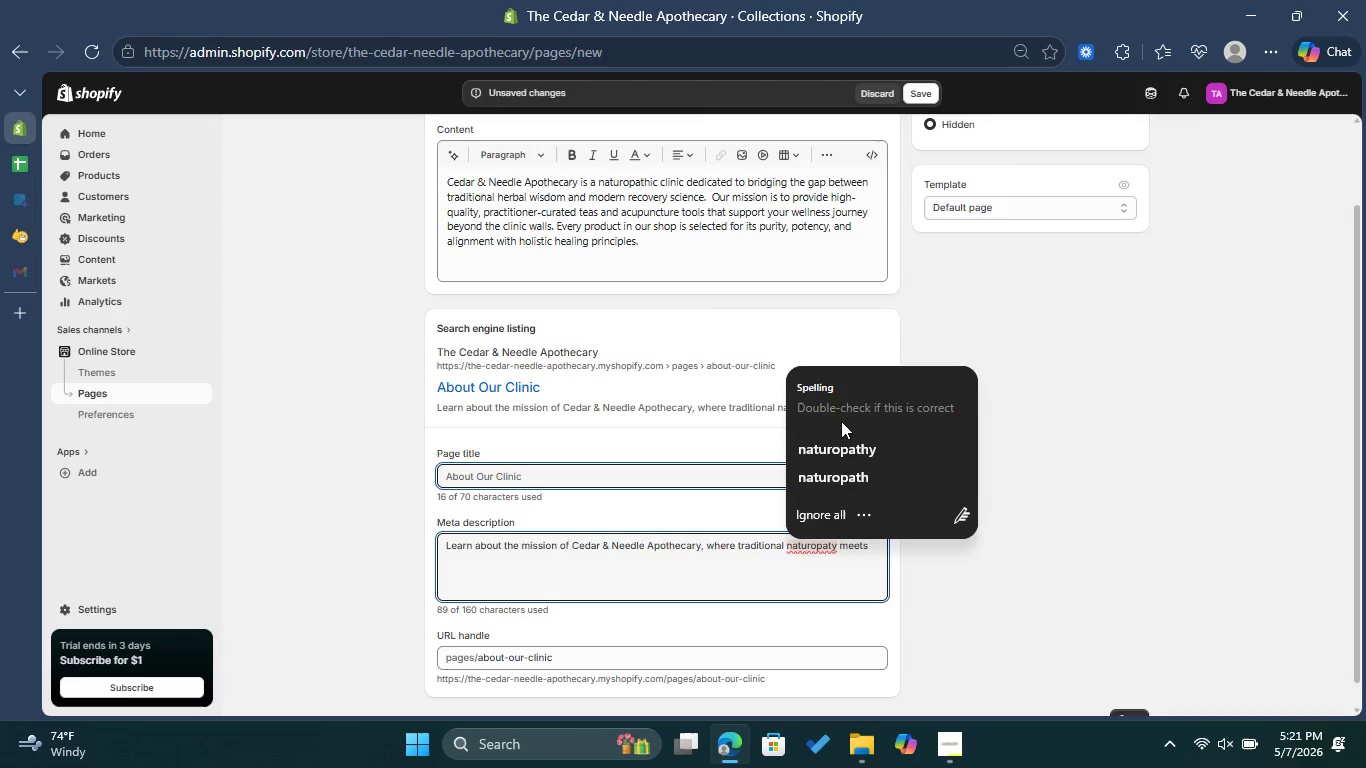 
left_click([849, 444])
 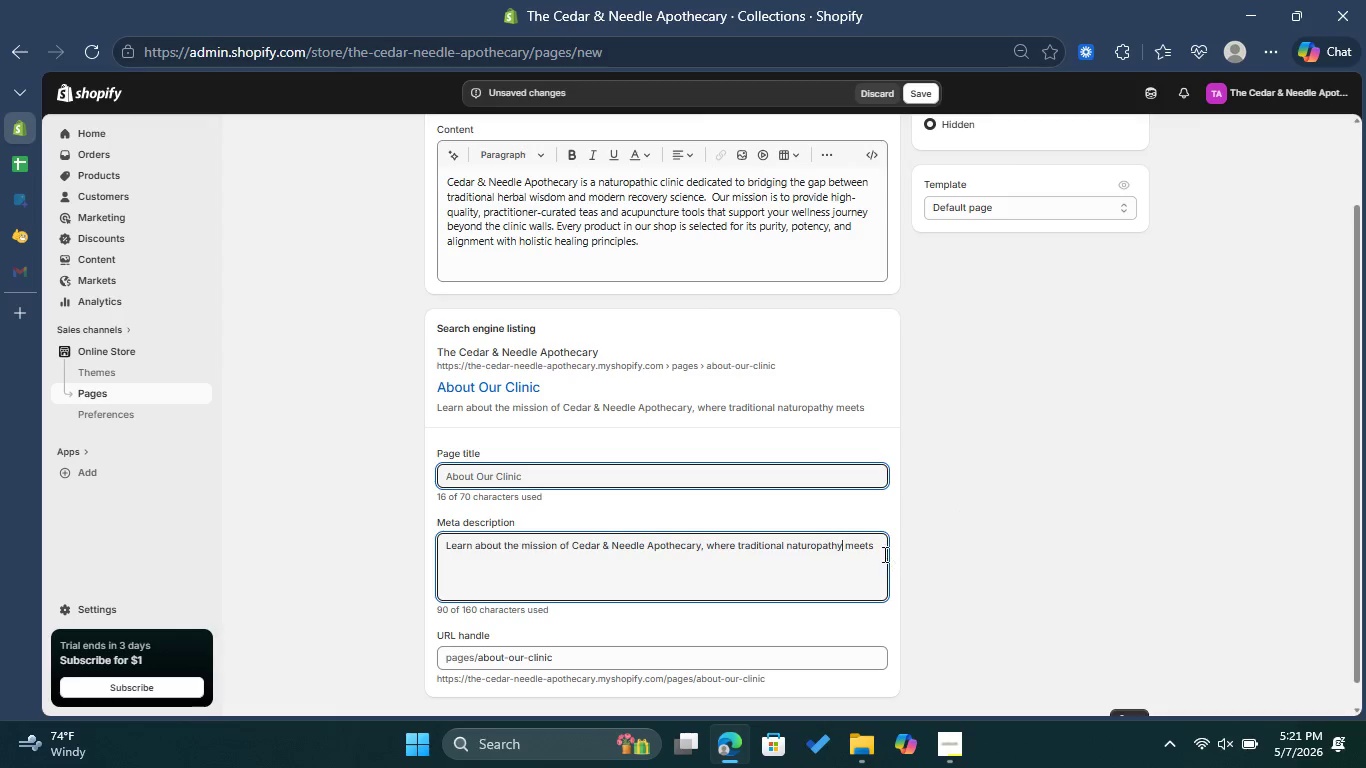 
left_click([879, 549])
 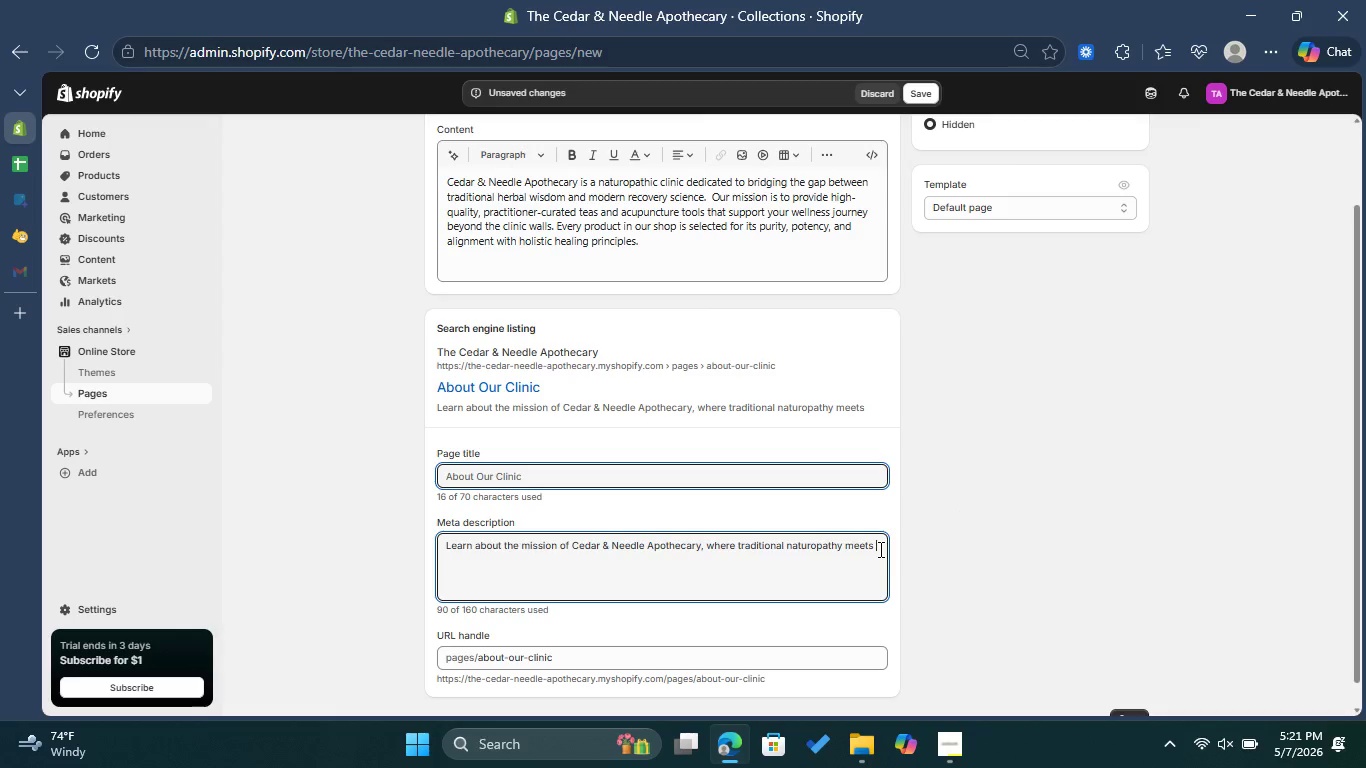 
type(modern recovery,)
key(Backspace)
type(. Discover )
 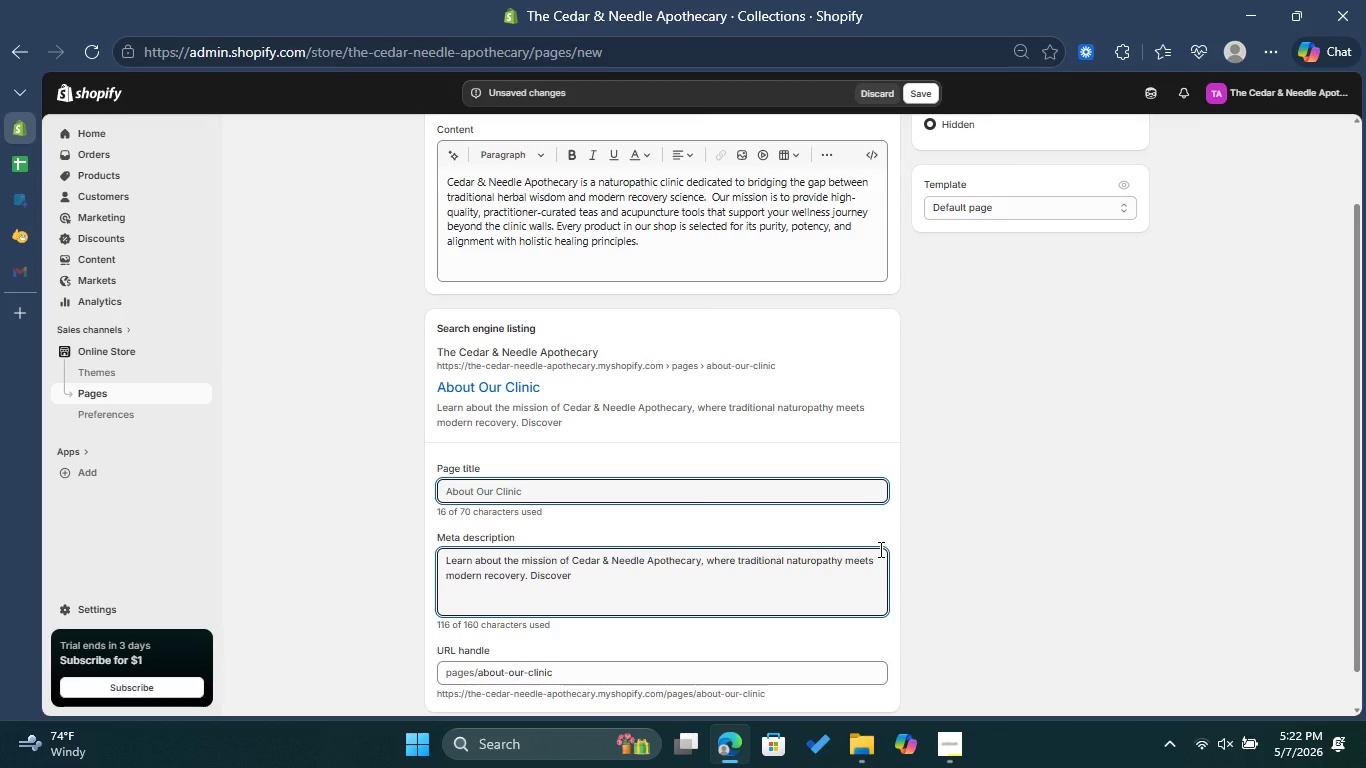 
type(our clinical approach to wellness today!)
 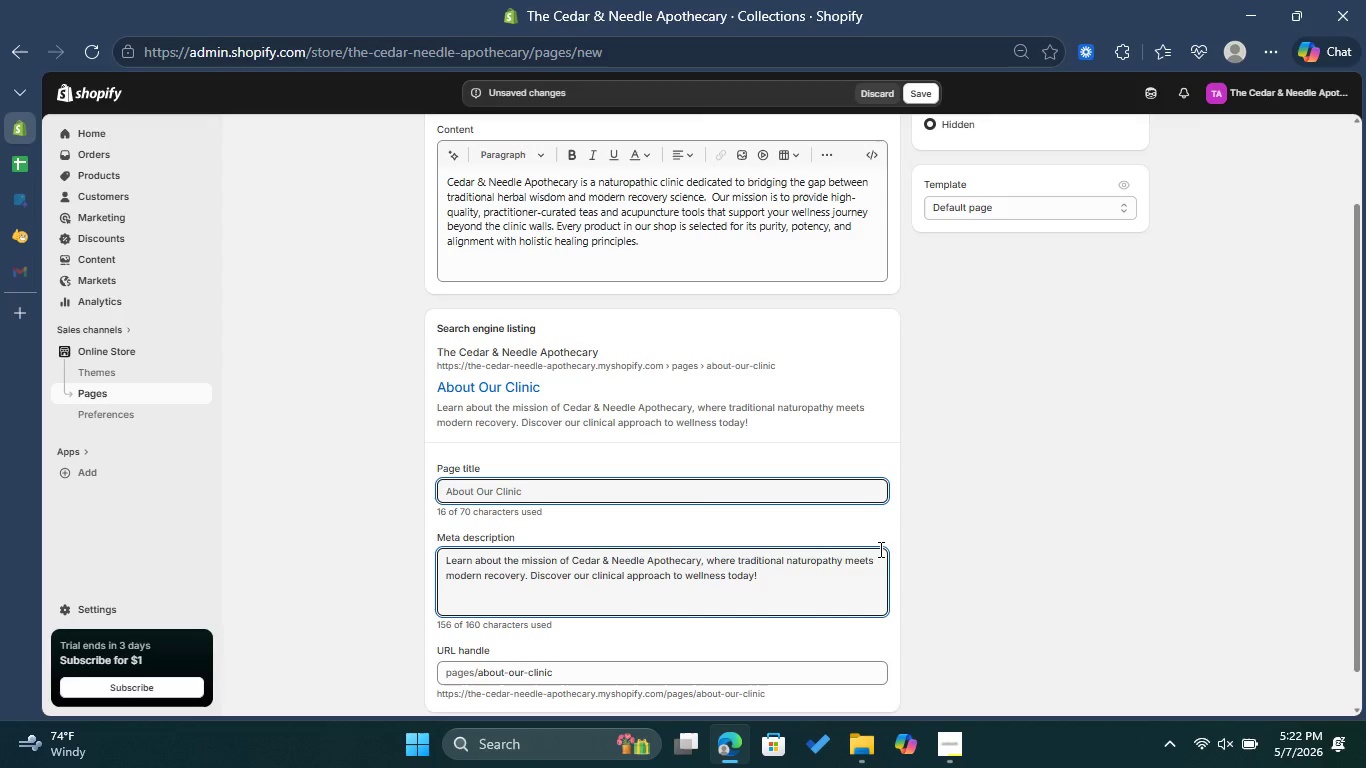 
left_click([970, 542])
 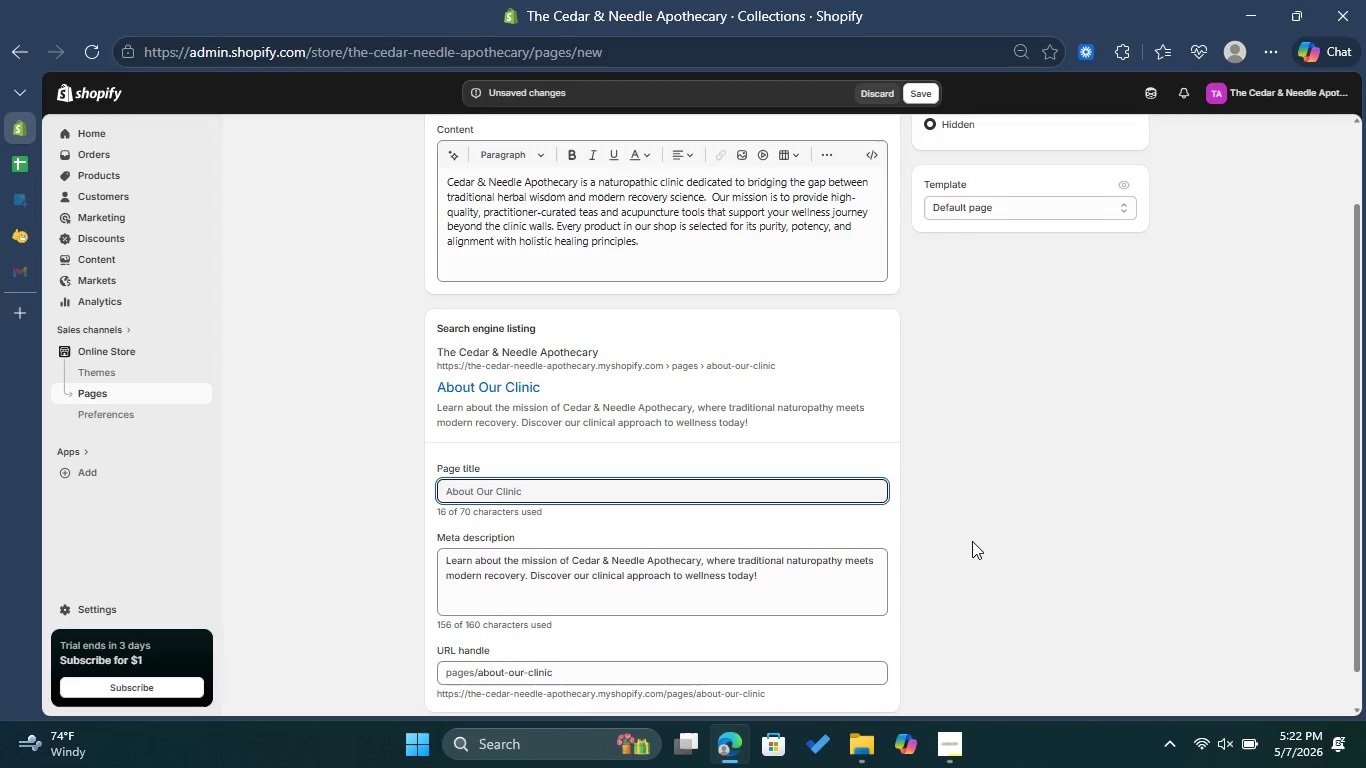 
scroll: coordinate [973, 541], scroll_direction: down, amount: 2.0
 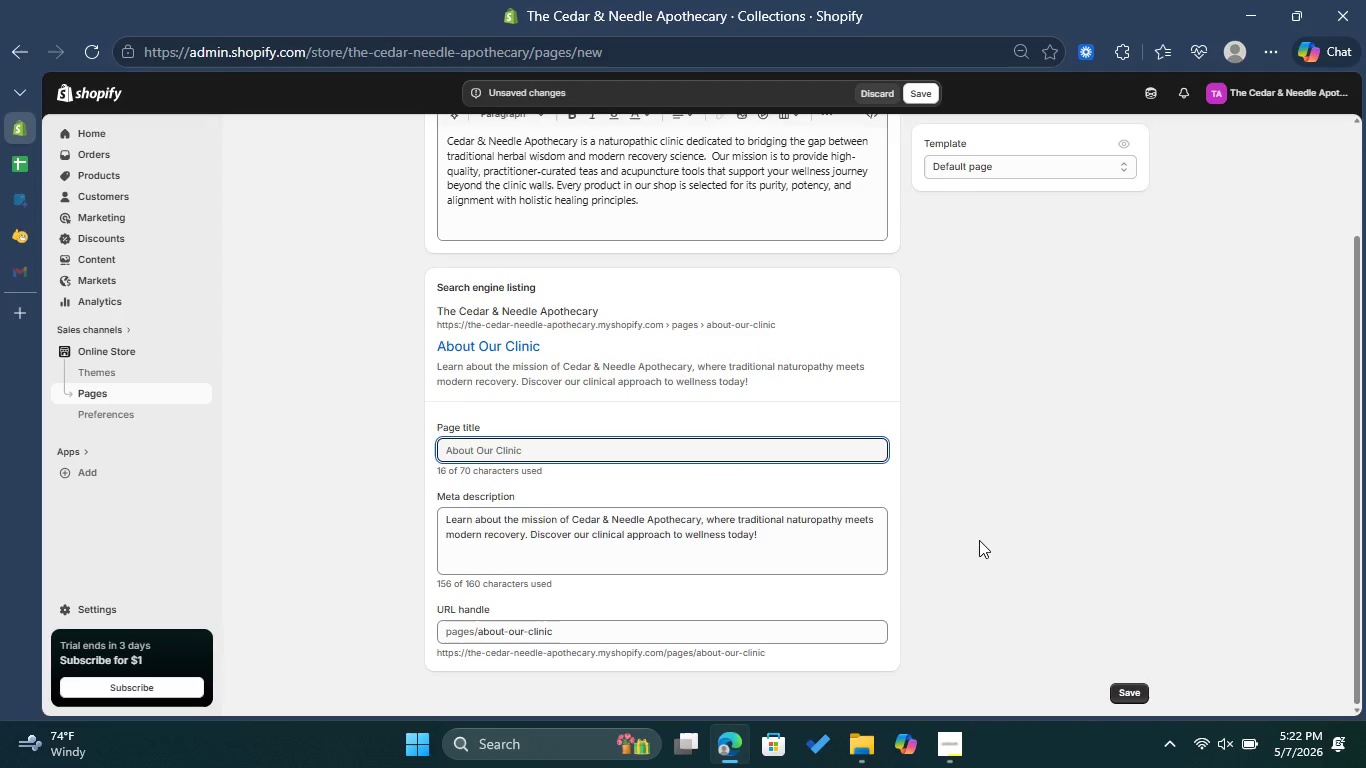 
scroll: coordinate [979, 540], scroll_direction: up, amount: 3.0
 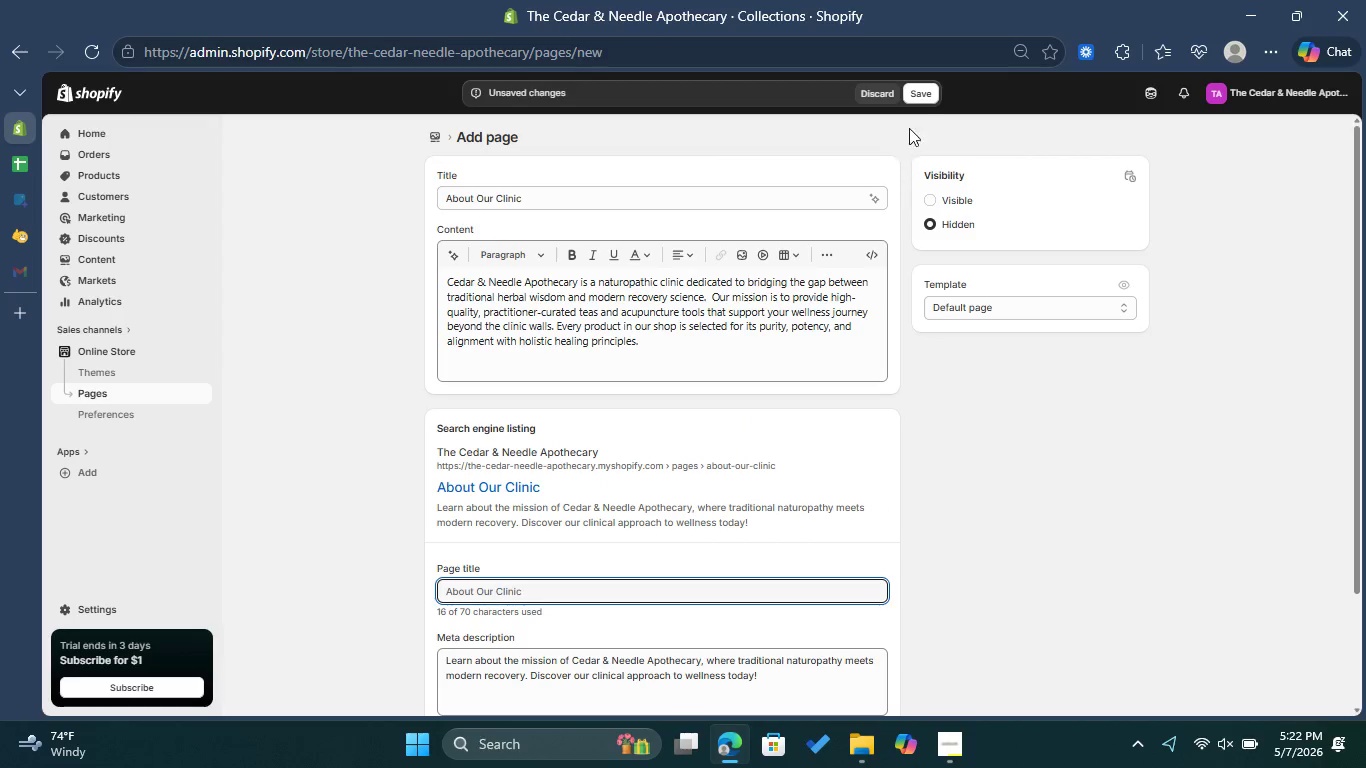 
left_click([924, 95])
 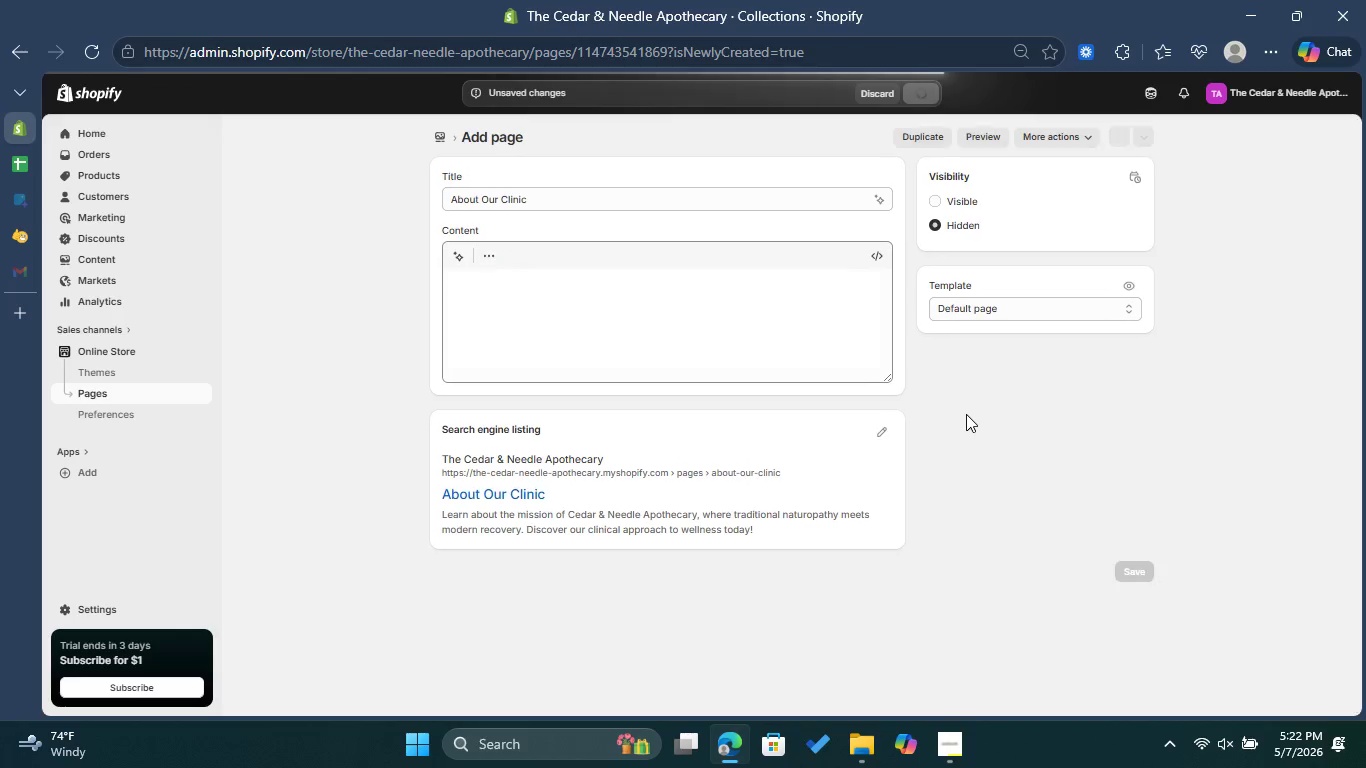 
wait(10.73)
 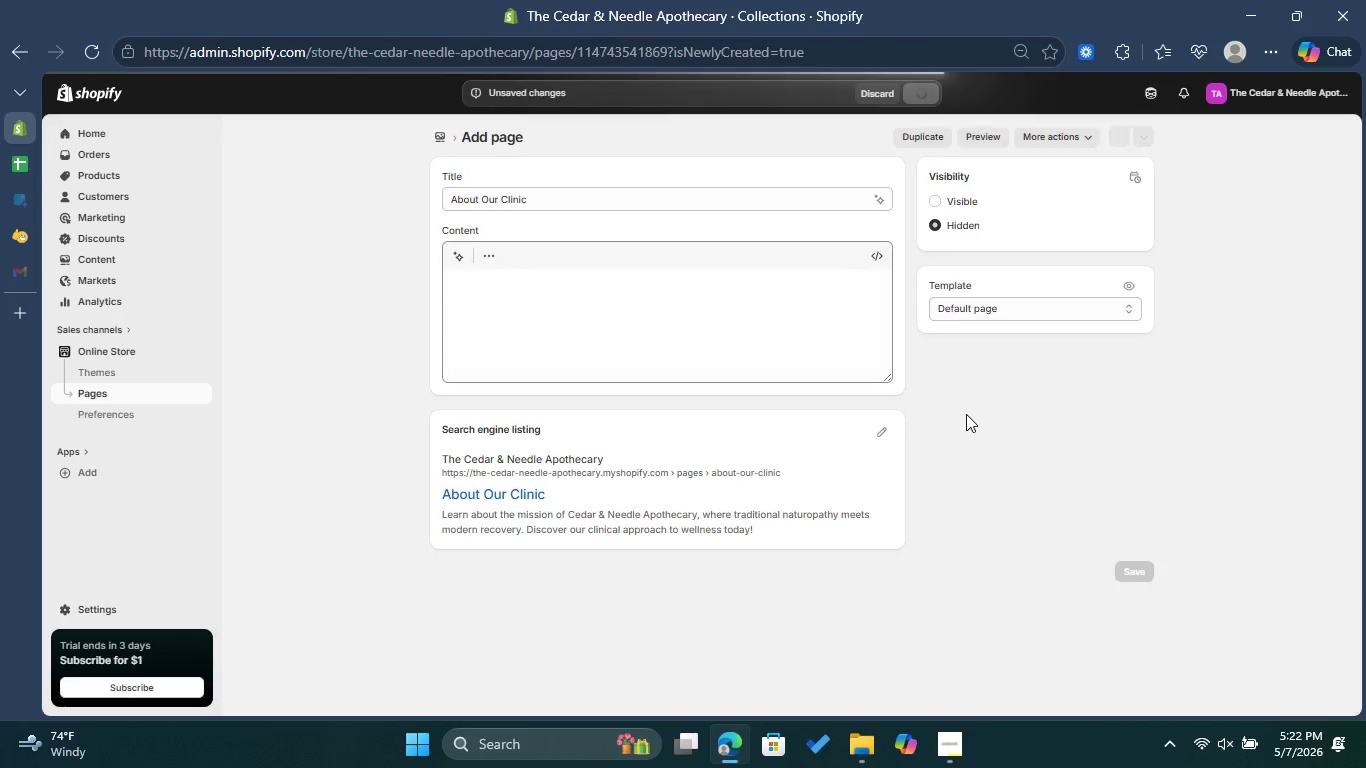 
left_click([446, 131])
 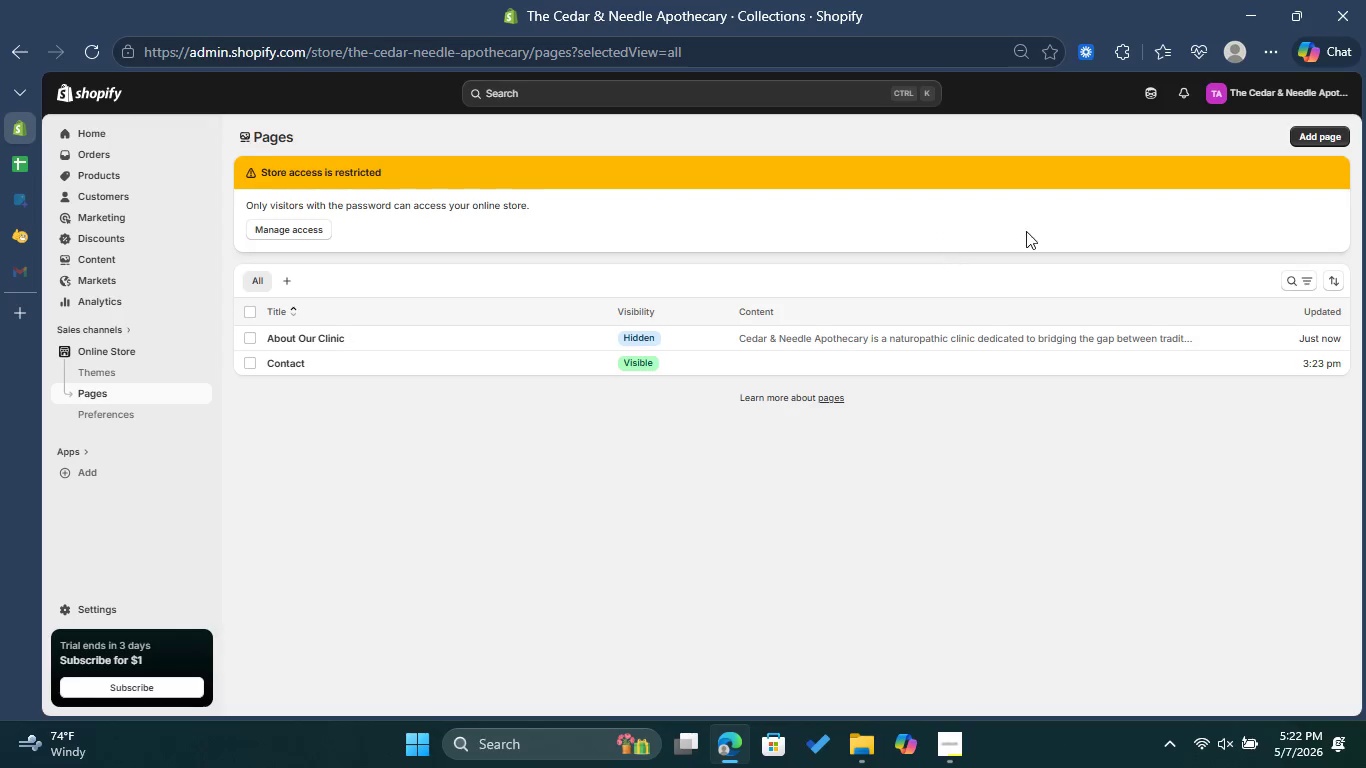 
left_click([1308, 134])
 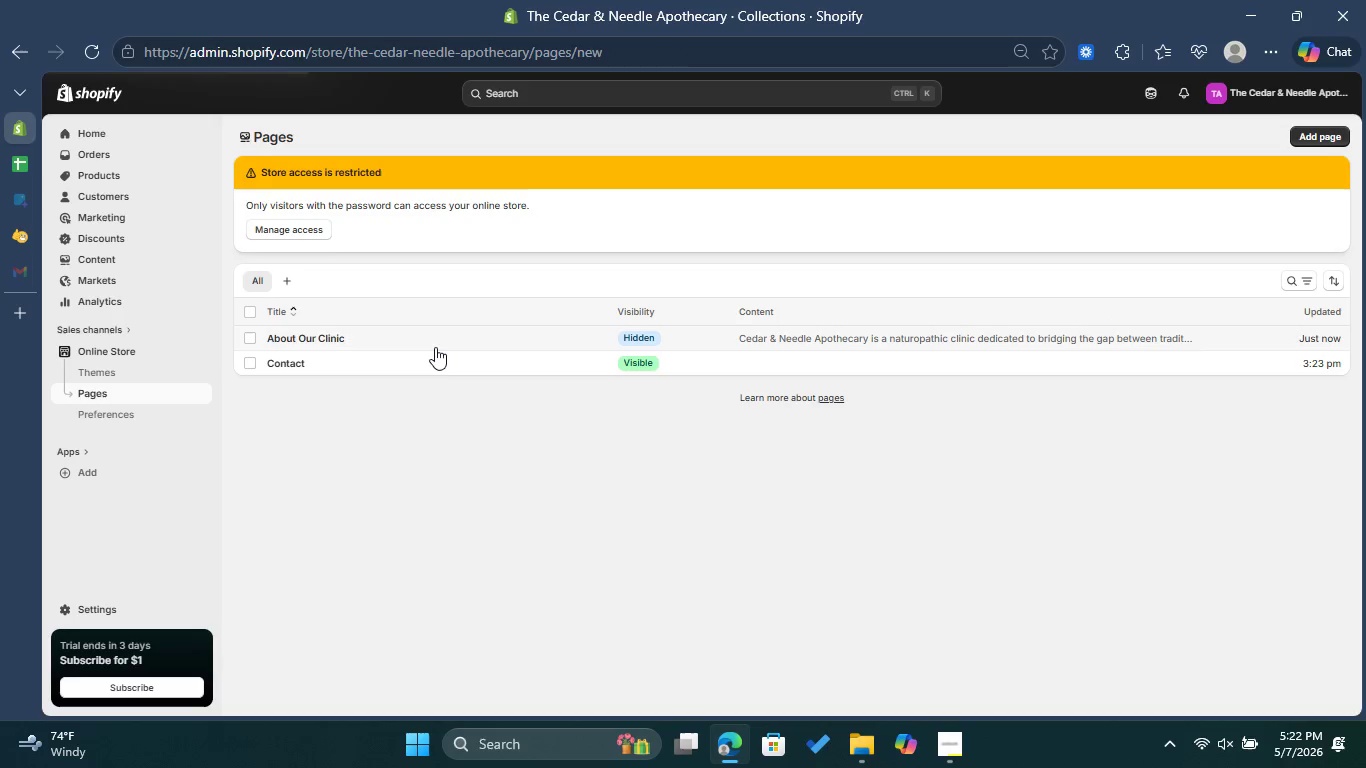 
left_click([414, 338])
 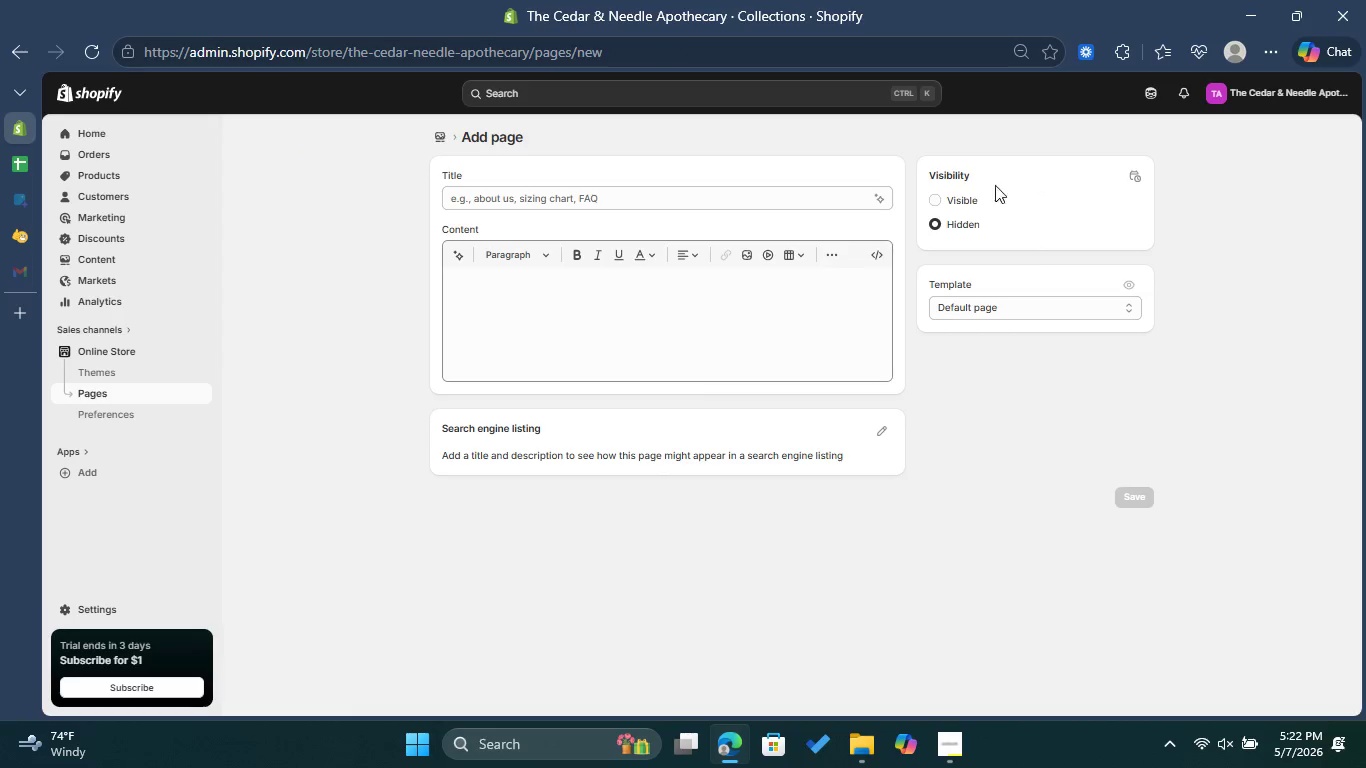 
left_click([950, 195])
 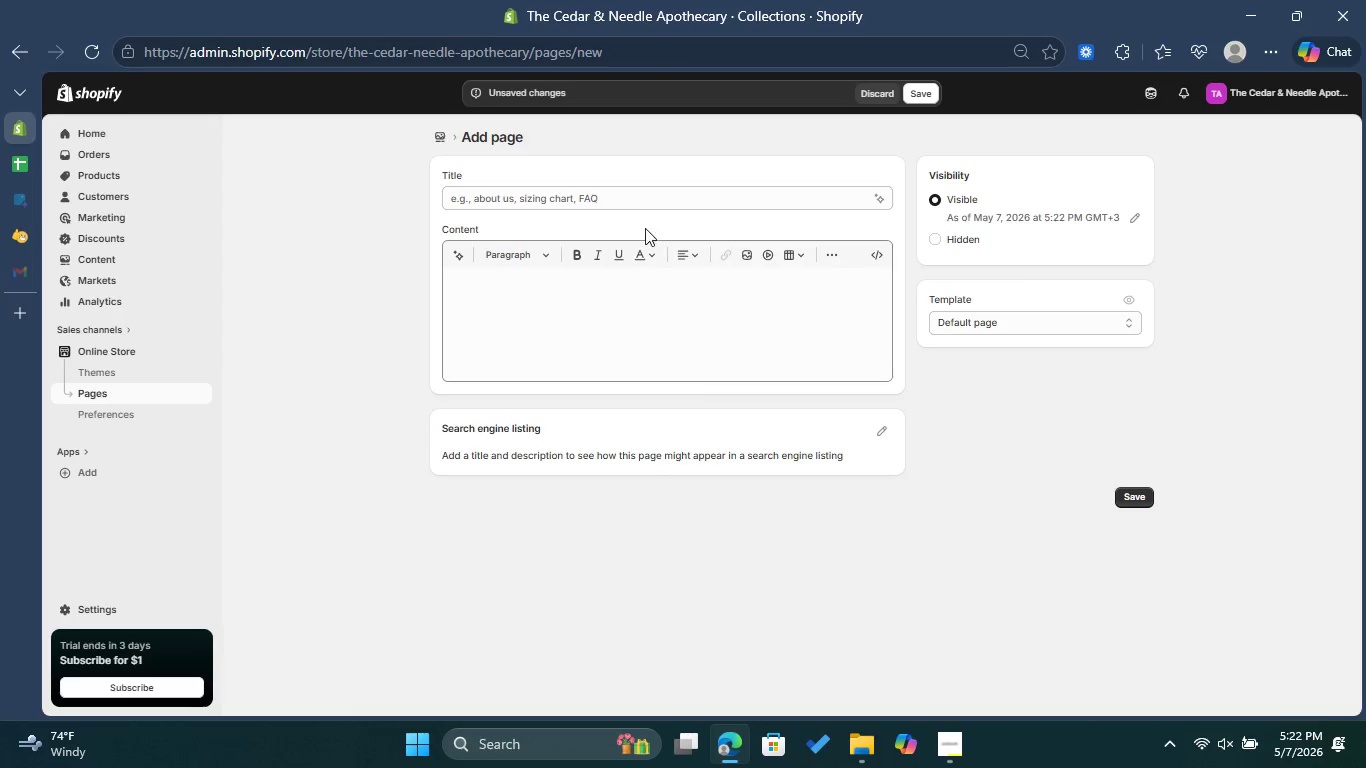 
left_click([624, 204])
 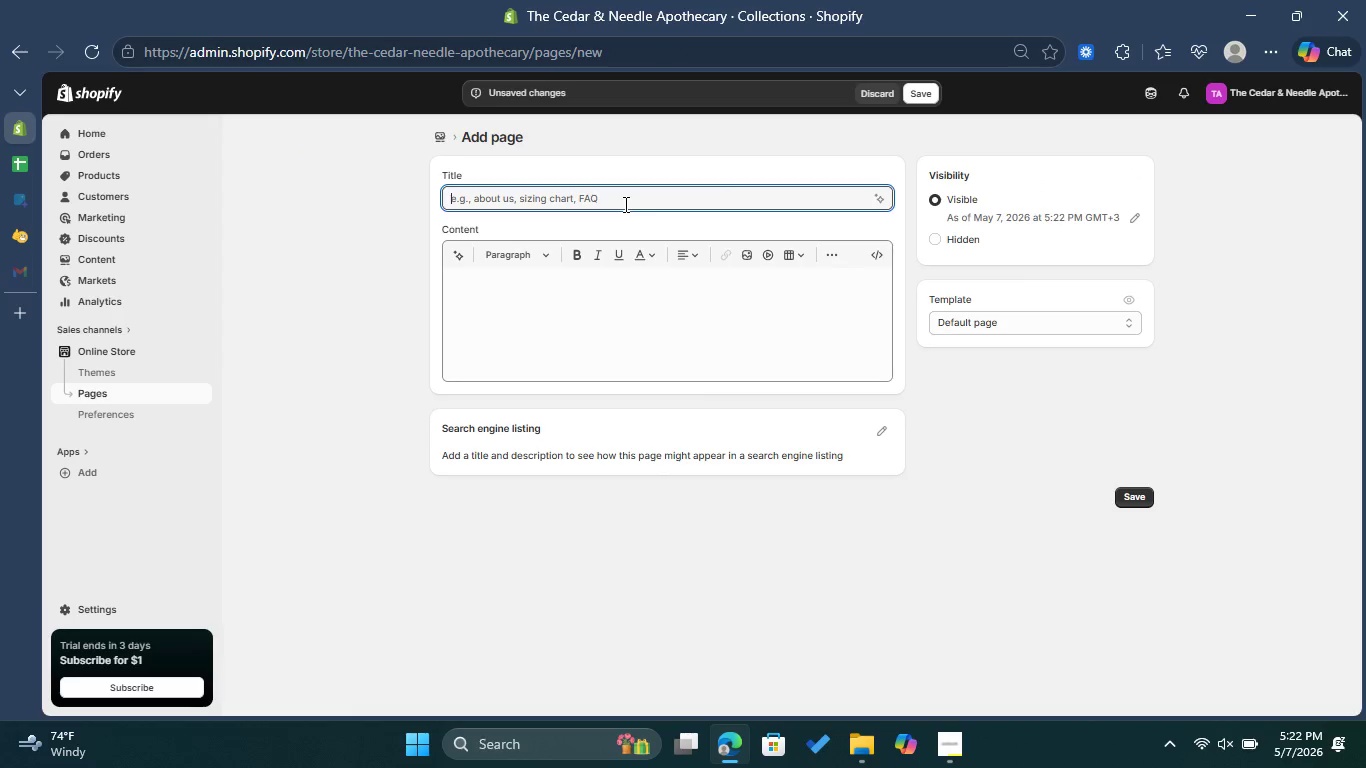 
type(Shipping & Returns)
 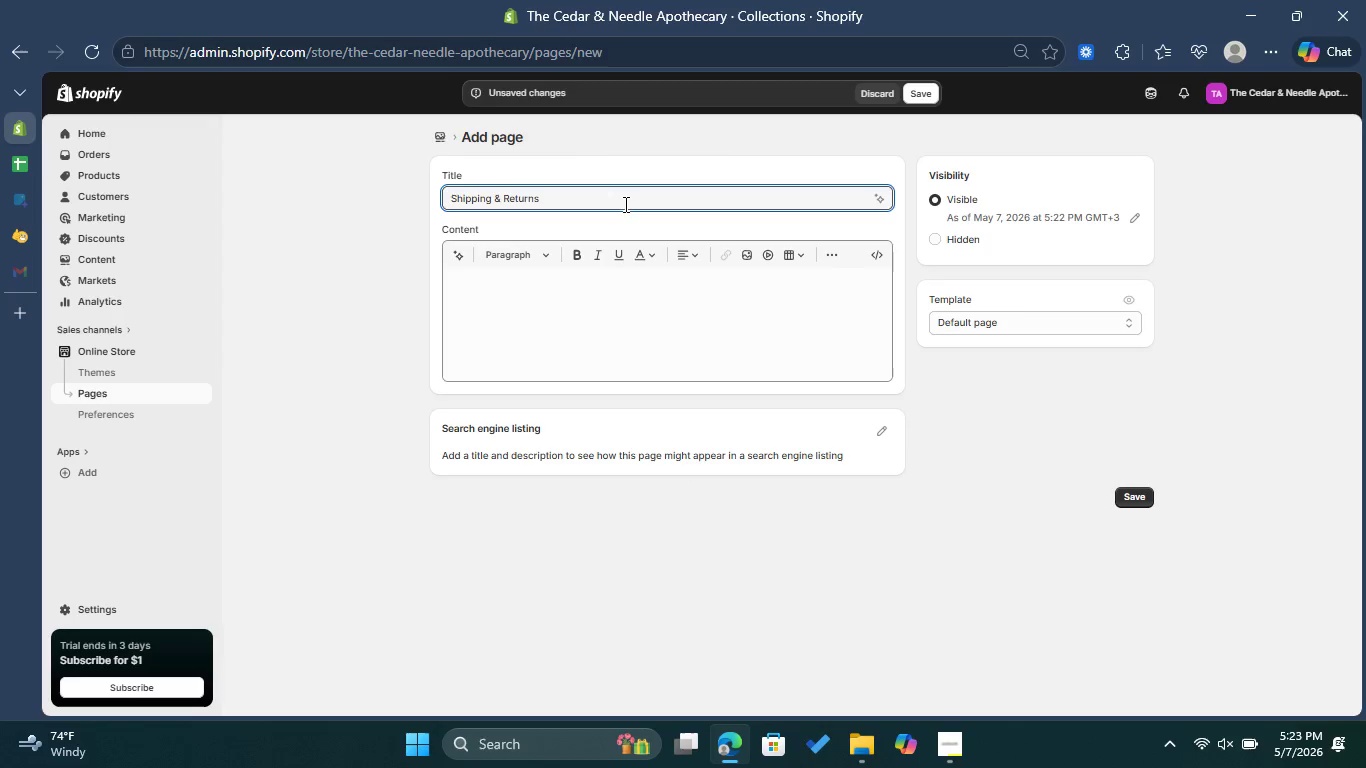 
left_click([574, 301])
 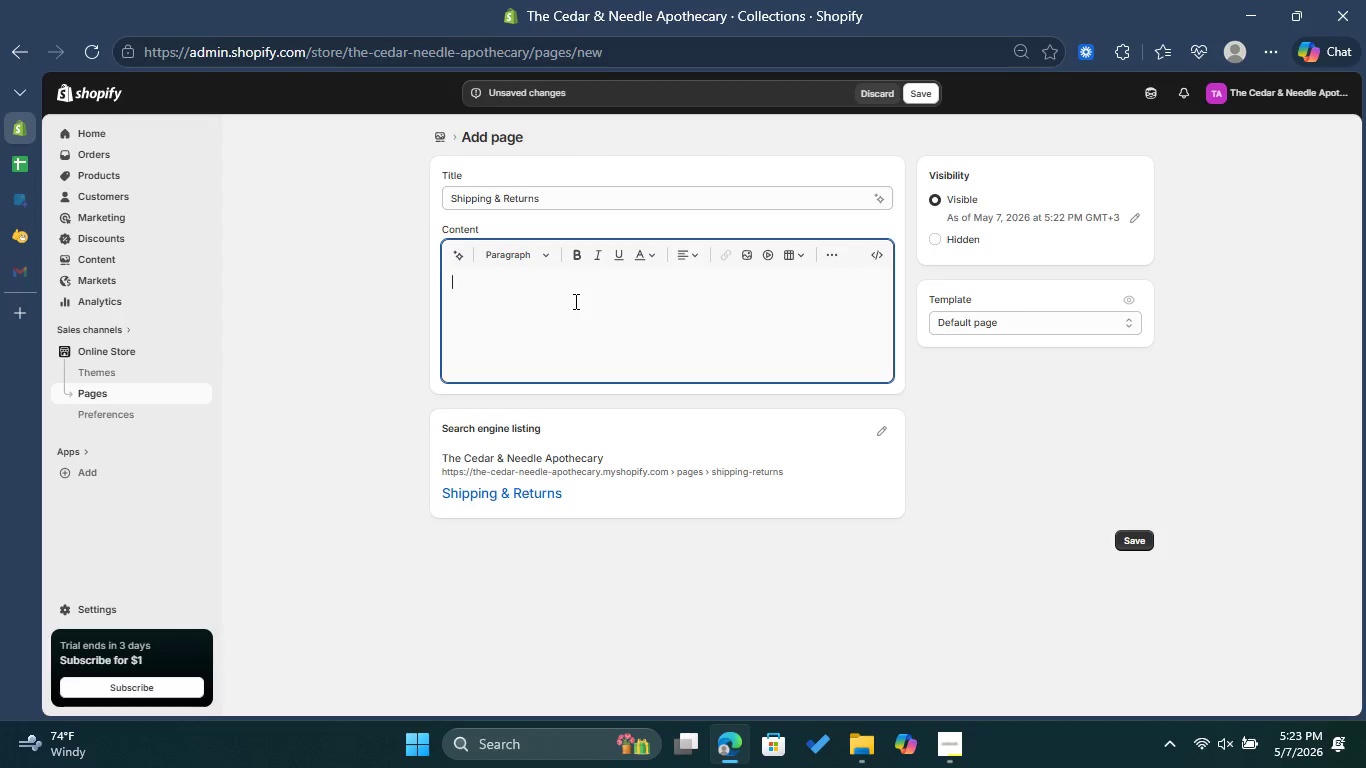 
wait(5.7)
 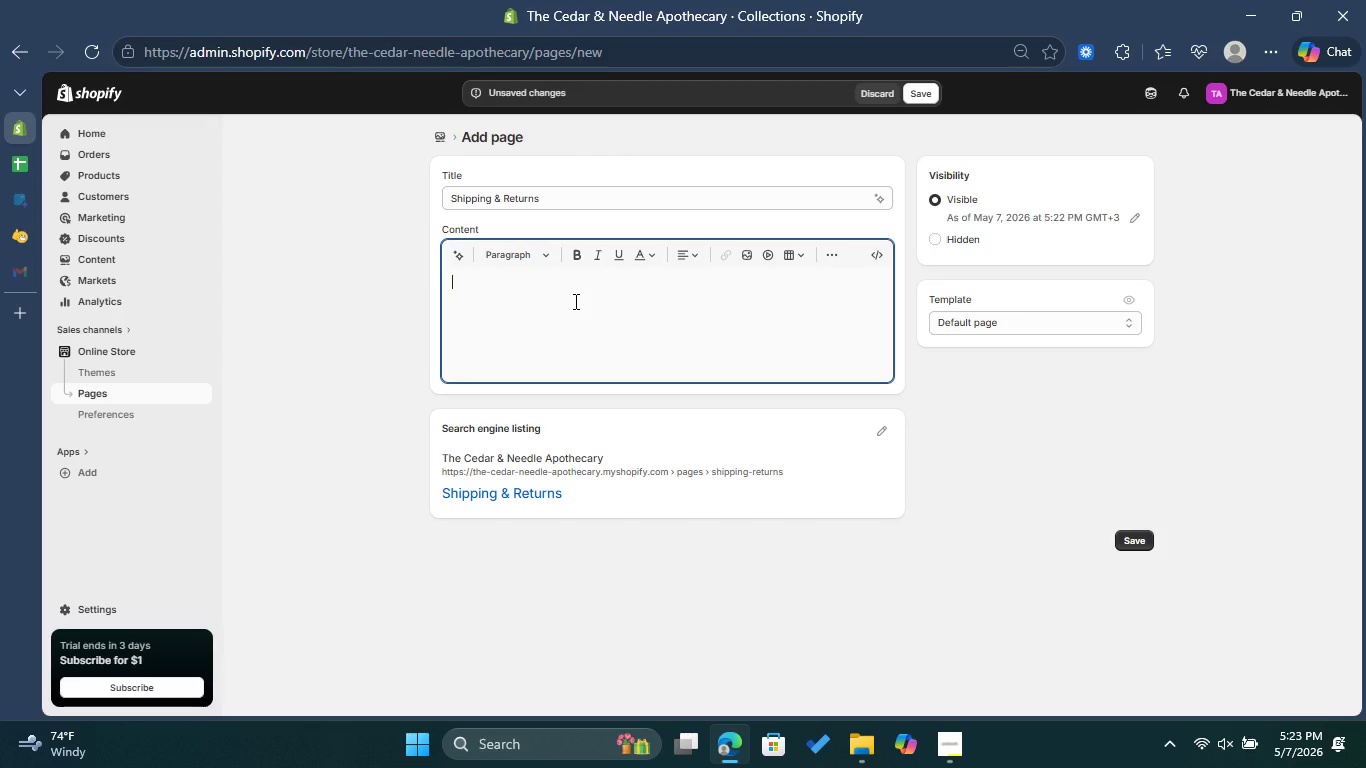 
type(We offer aflt)
key(Backspace)
type(at)
key(Backspace)
key(Backspace)
key(Backspace)
key(Backspace)
type( flat)
key(Backspace)
type(-rate$)
 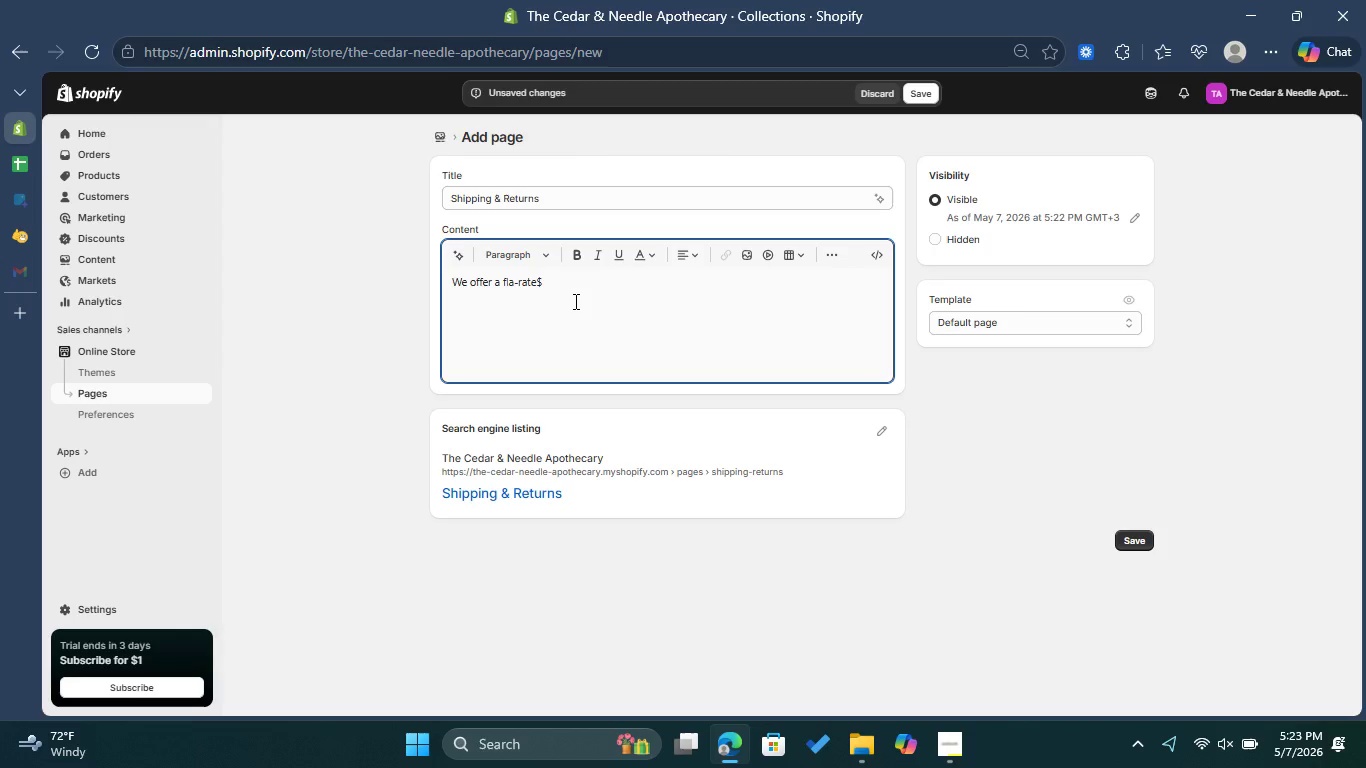 
key(ArrowLeft)
 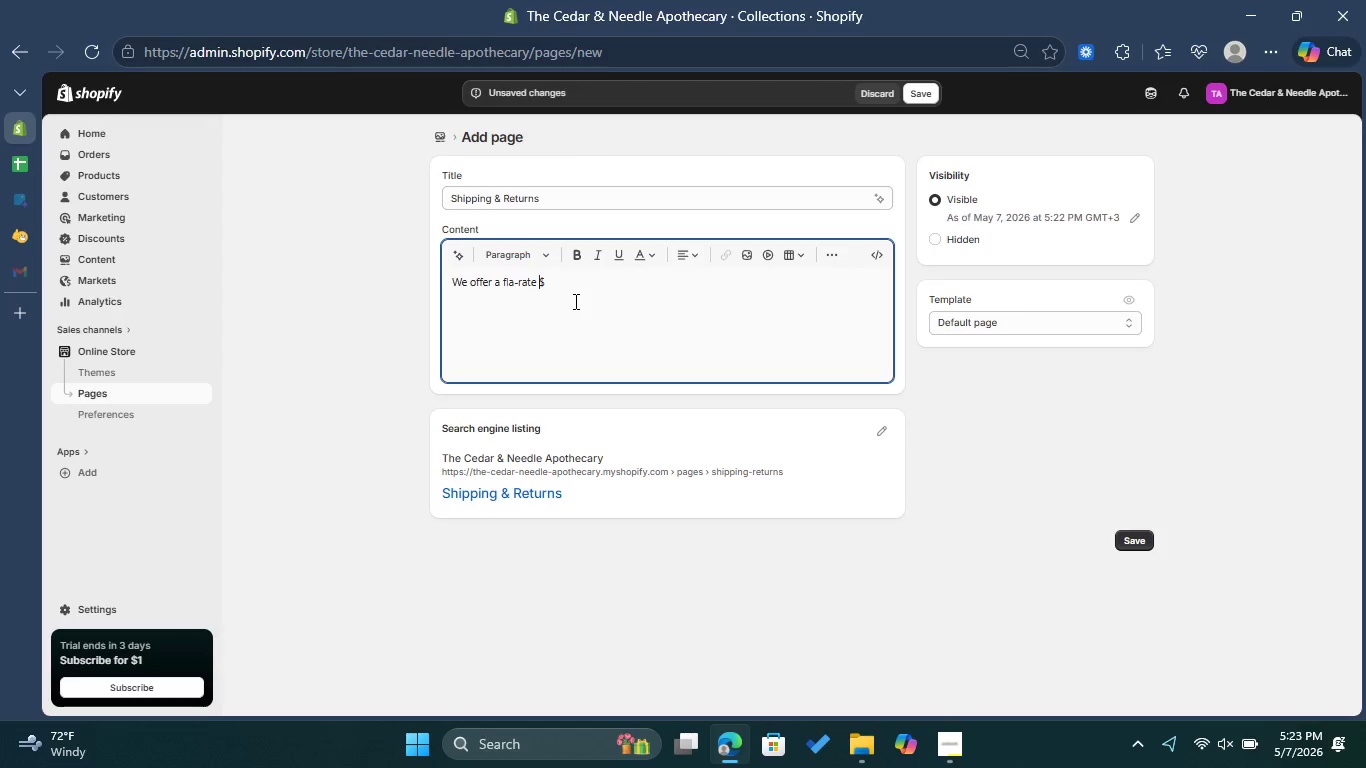 
key(Space)
 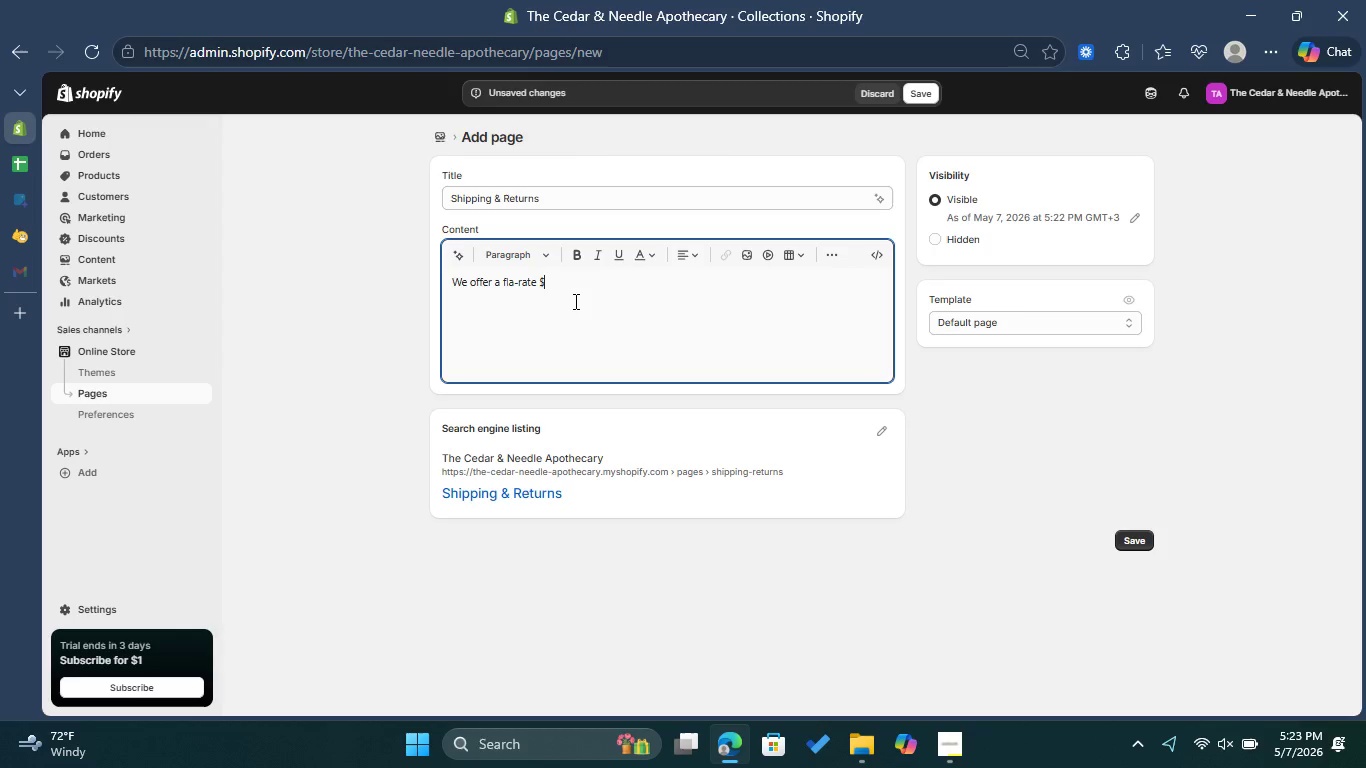 
key(ArrowRight)
 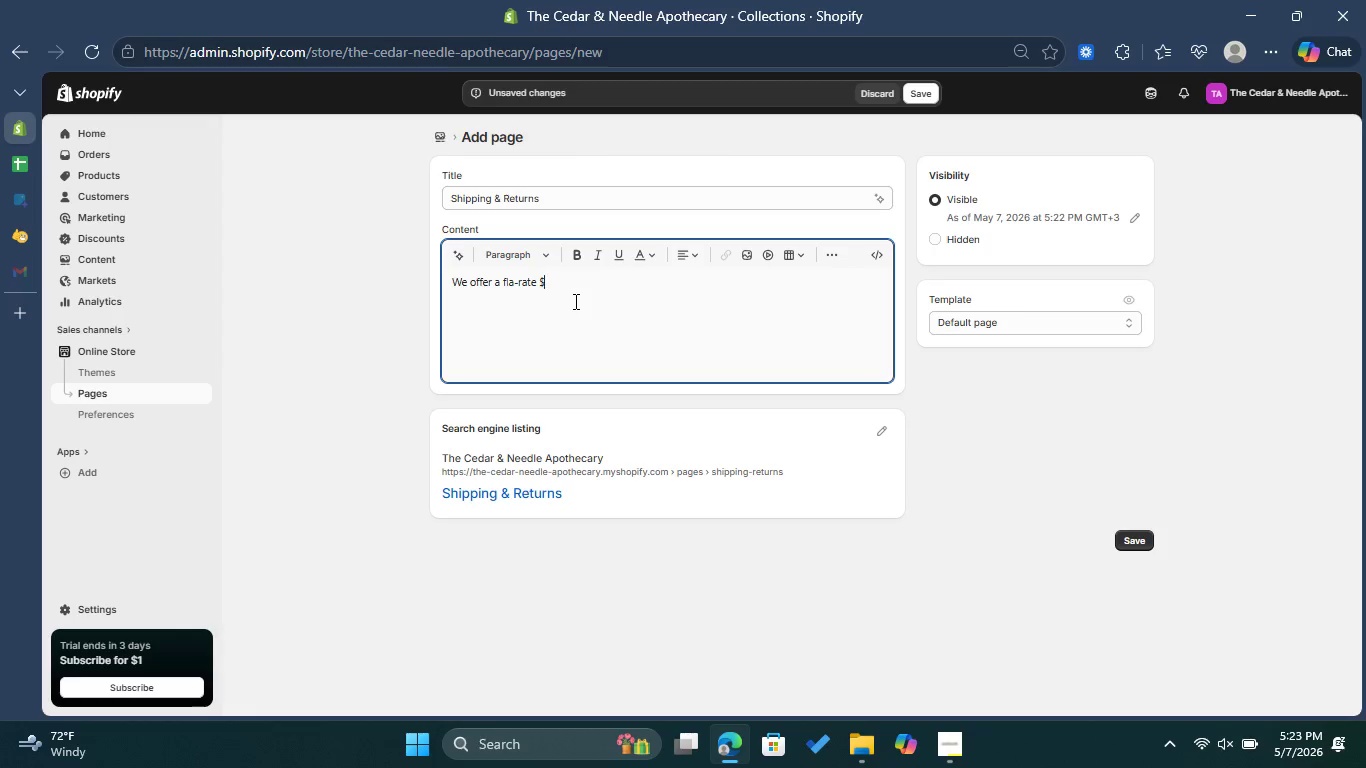 
type(7.50 Standard )
 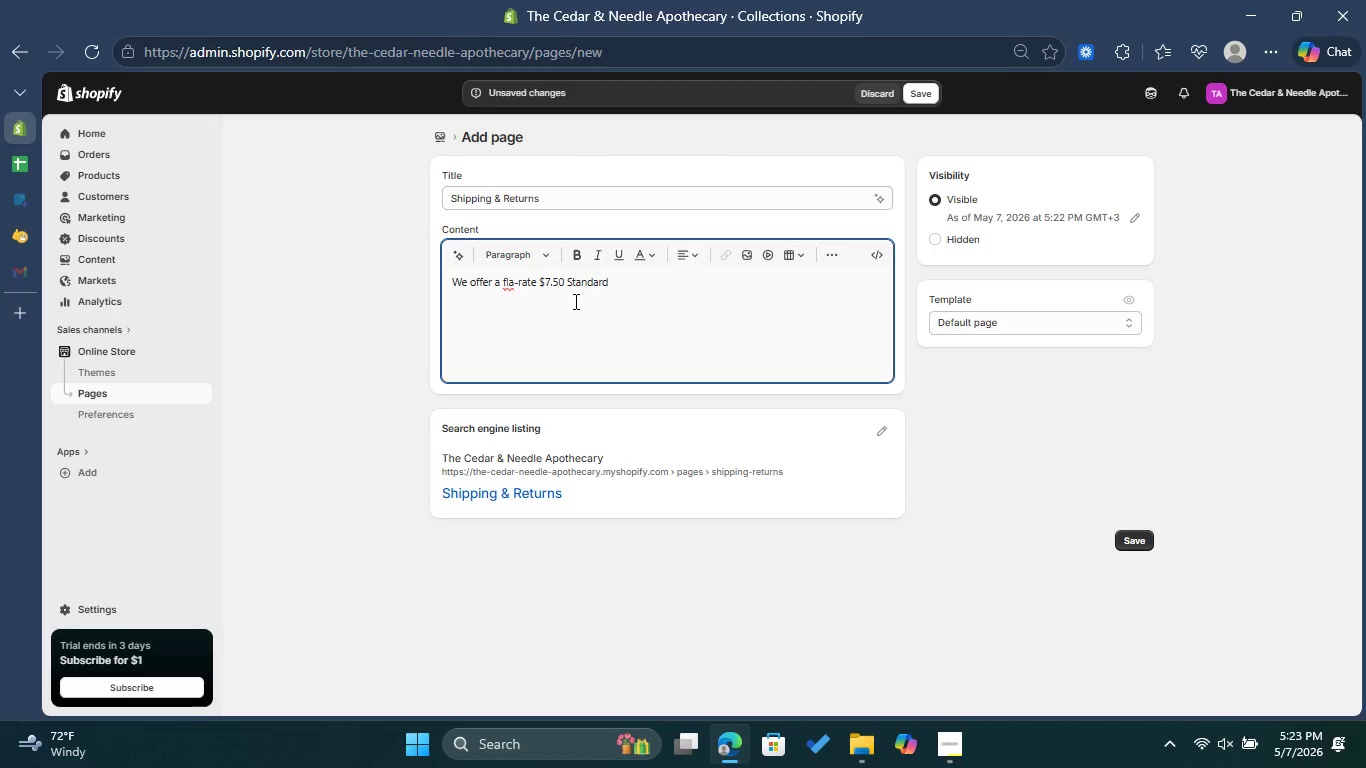 
key(T)
 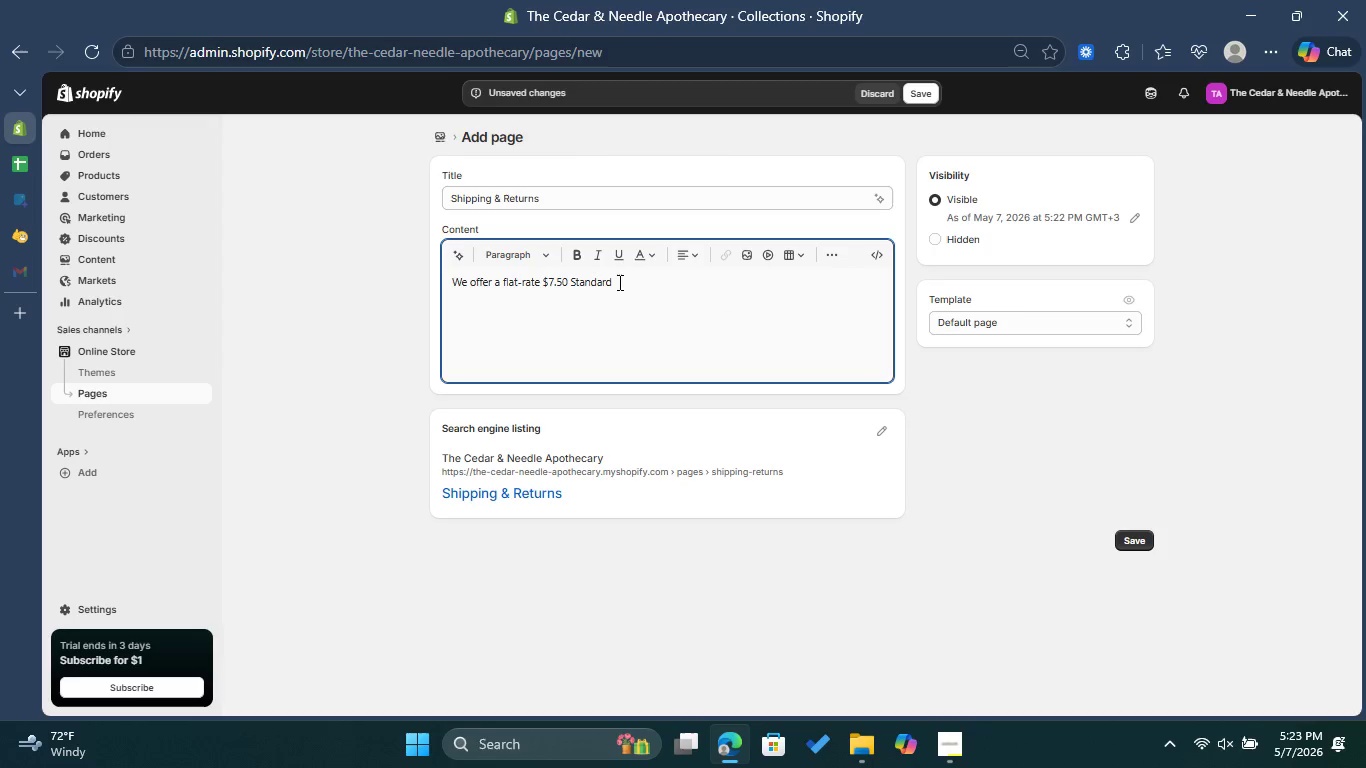 
left_click([622, 280])
 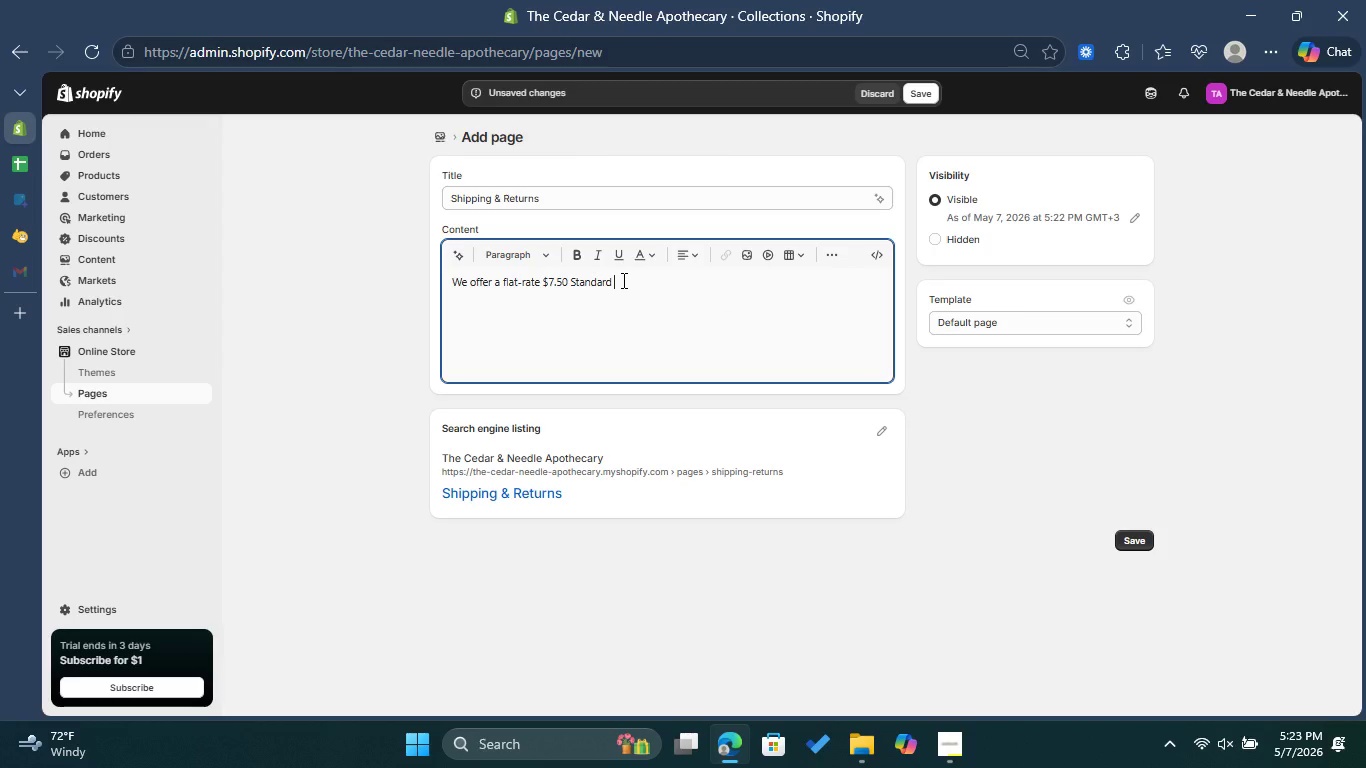 
type(Shipping on all domestic orders, with delivery )
 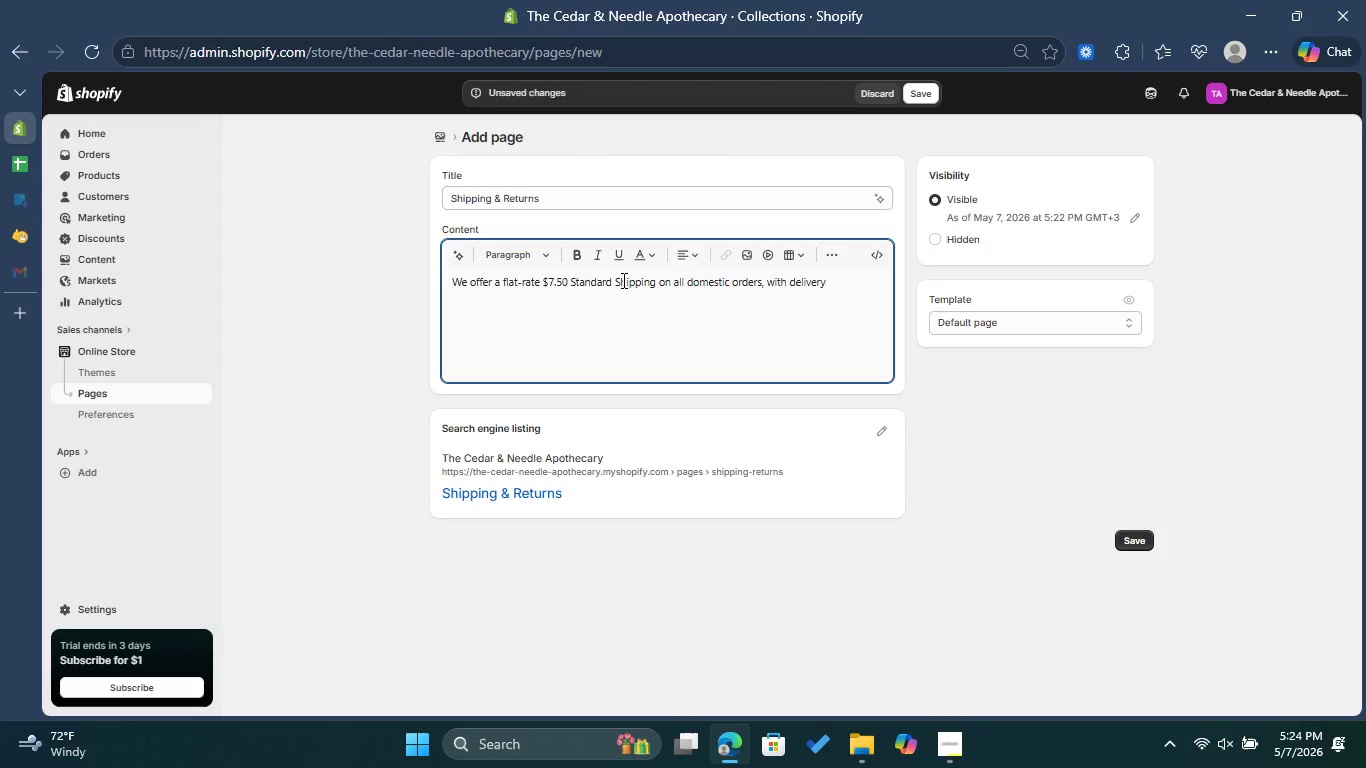 
type(typically occuring within )
 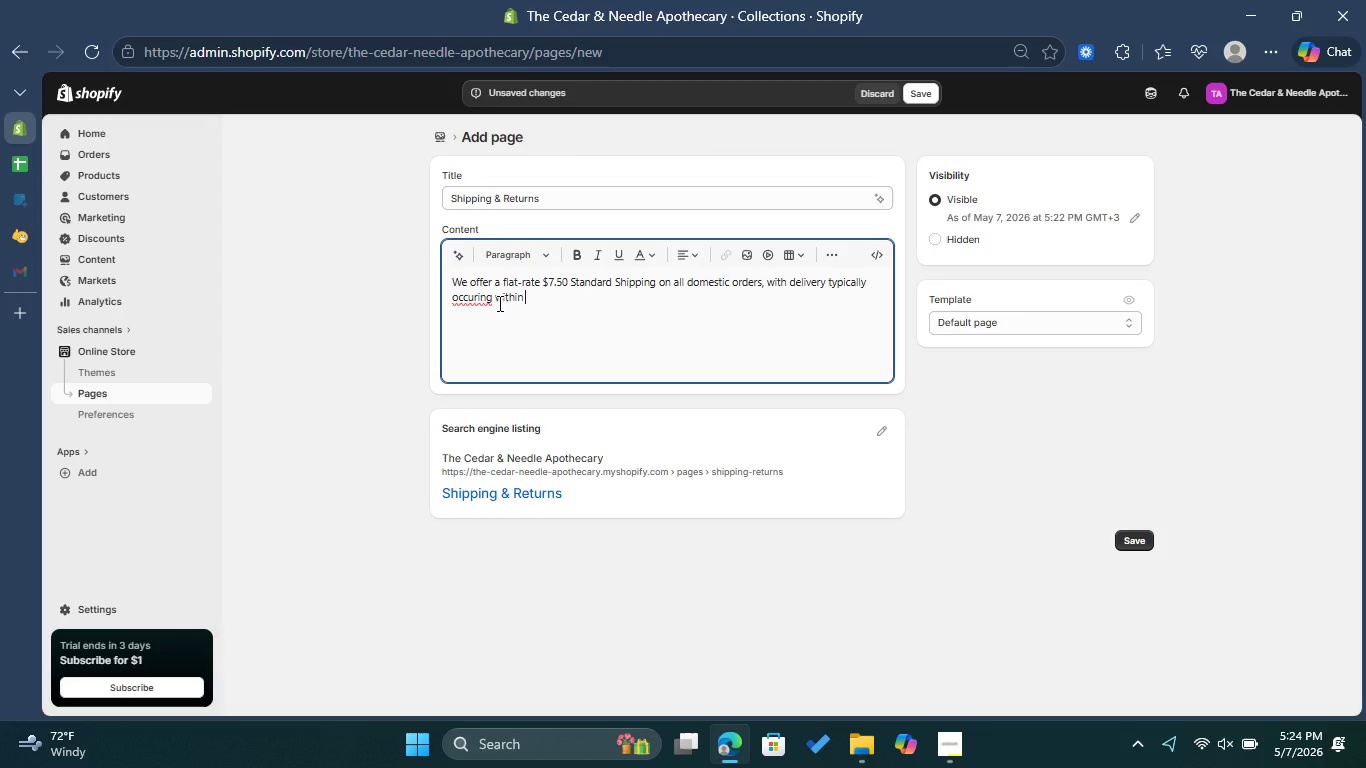 
left_click([472, 299])
 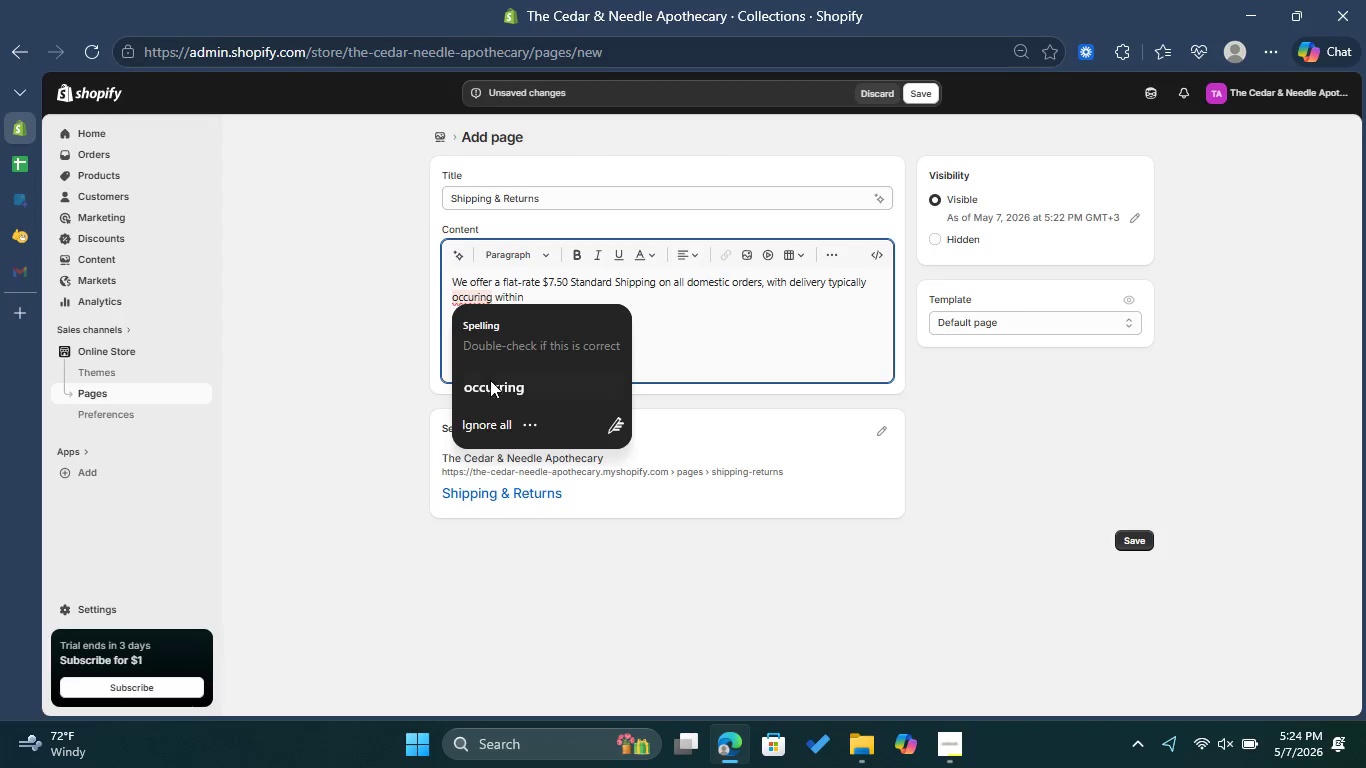 
left_click([494, 382])
 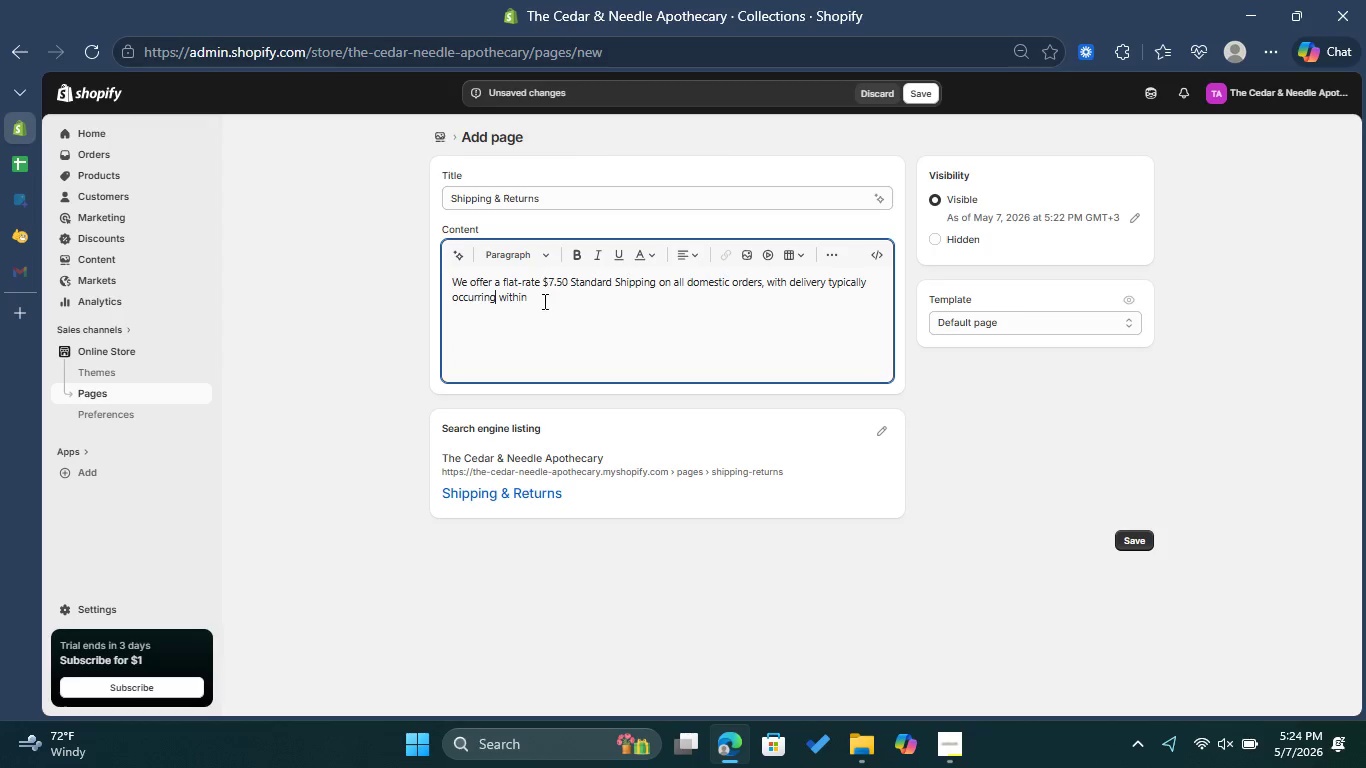 
left_click([543, 303])
 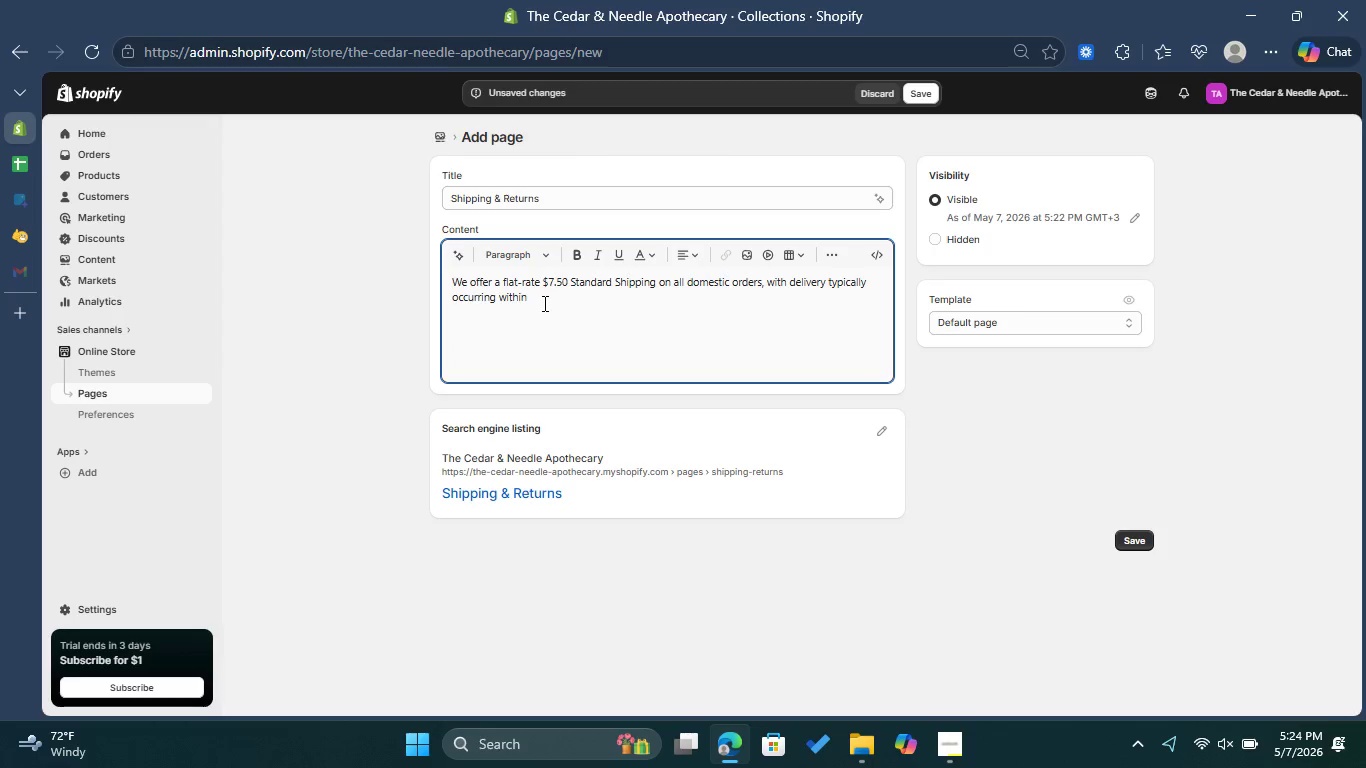 
type(5-7 bussiness days. For )
 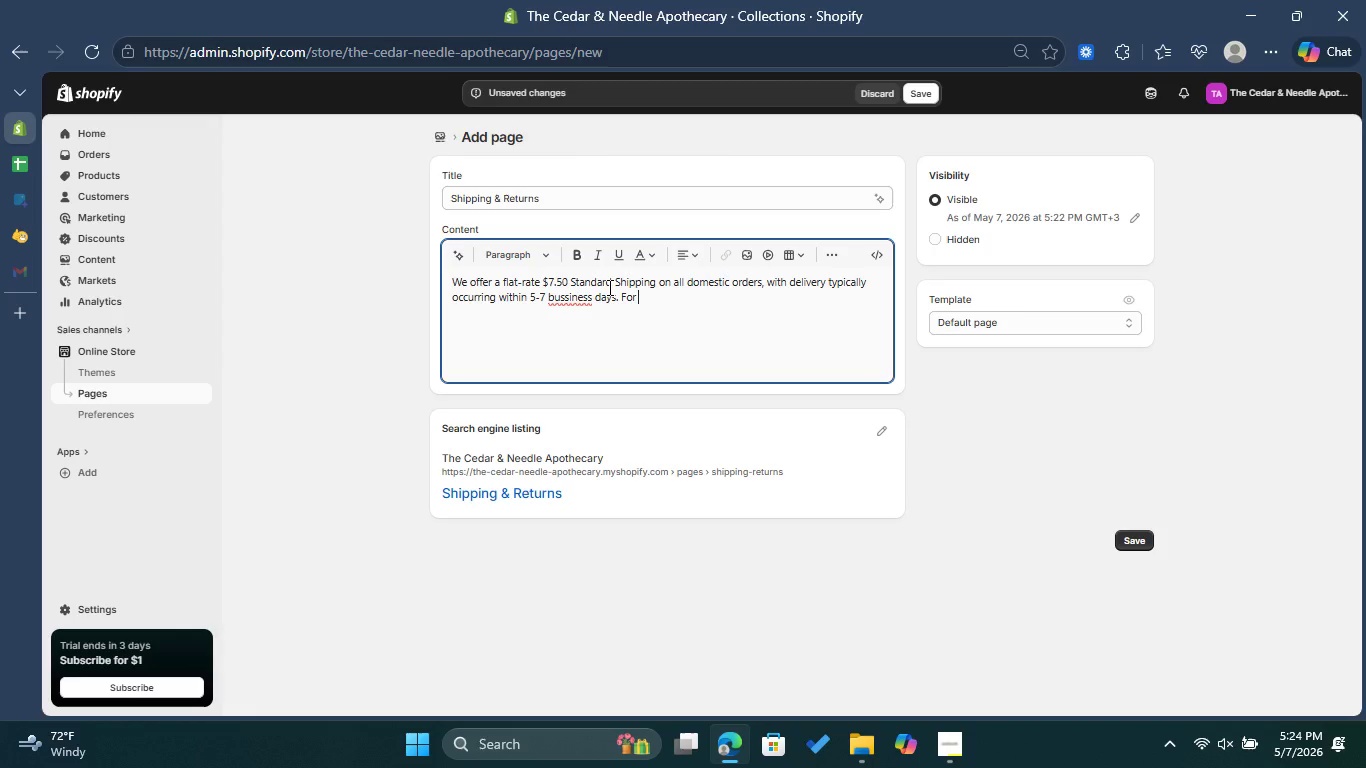 
left_click([574, 298])
 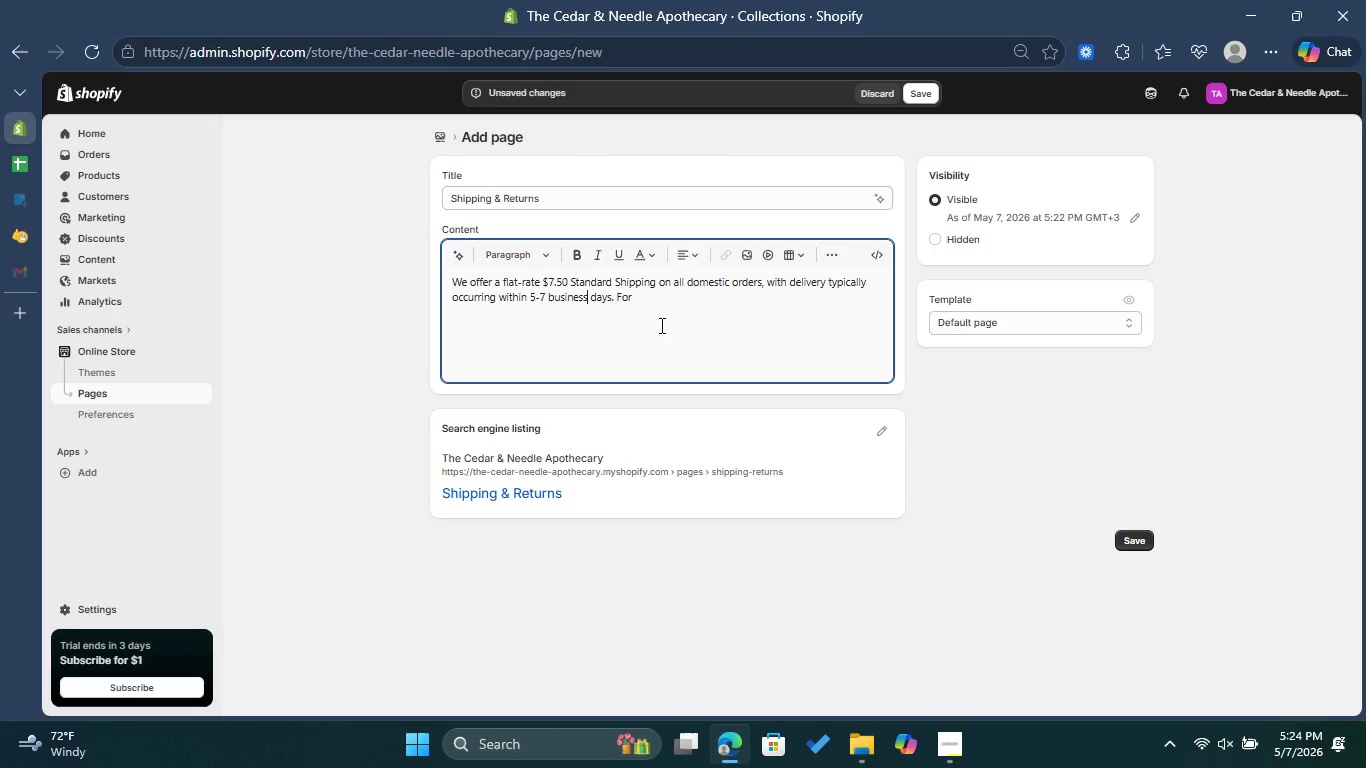 
left_click([659, 304])
 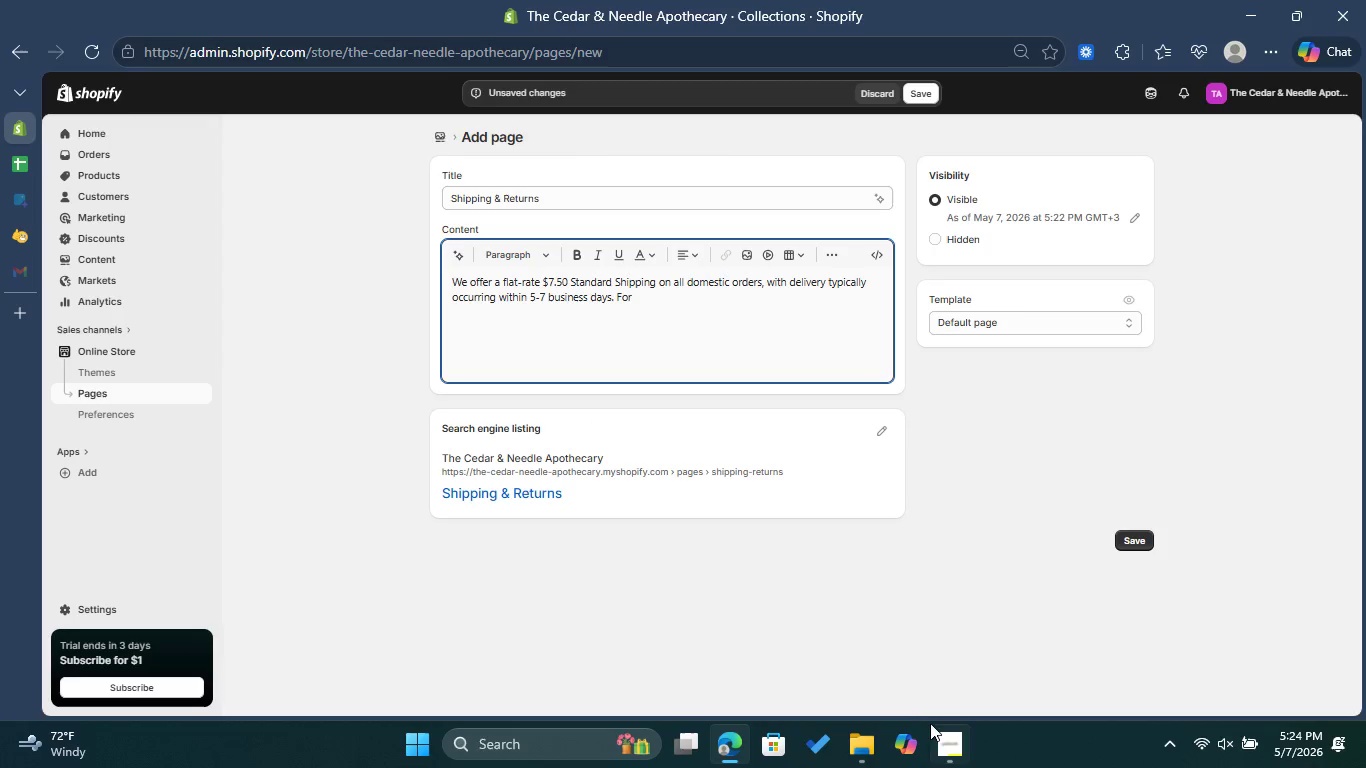 
left_click([938, 739])
 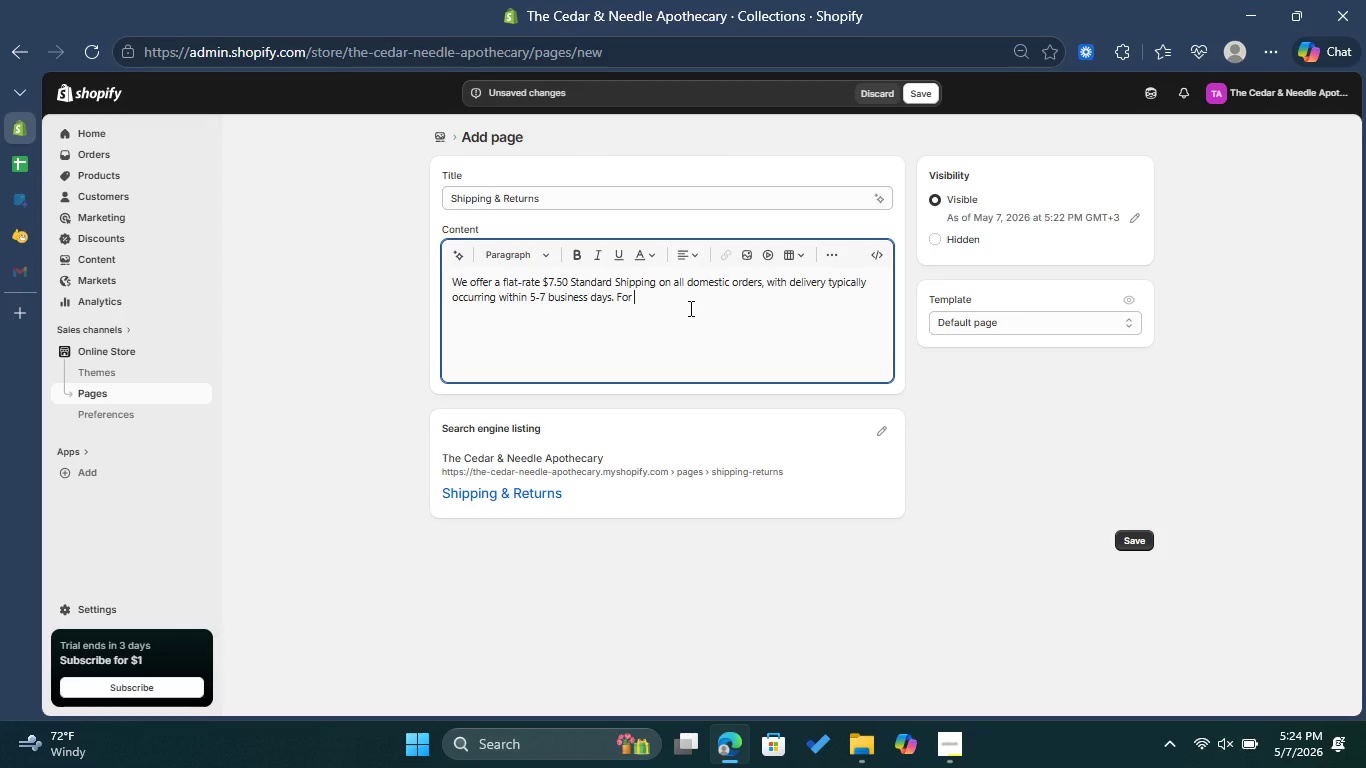 
wait(6.2)
 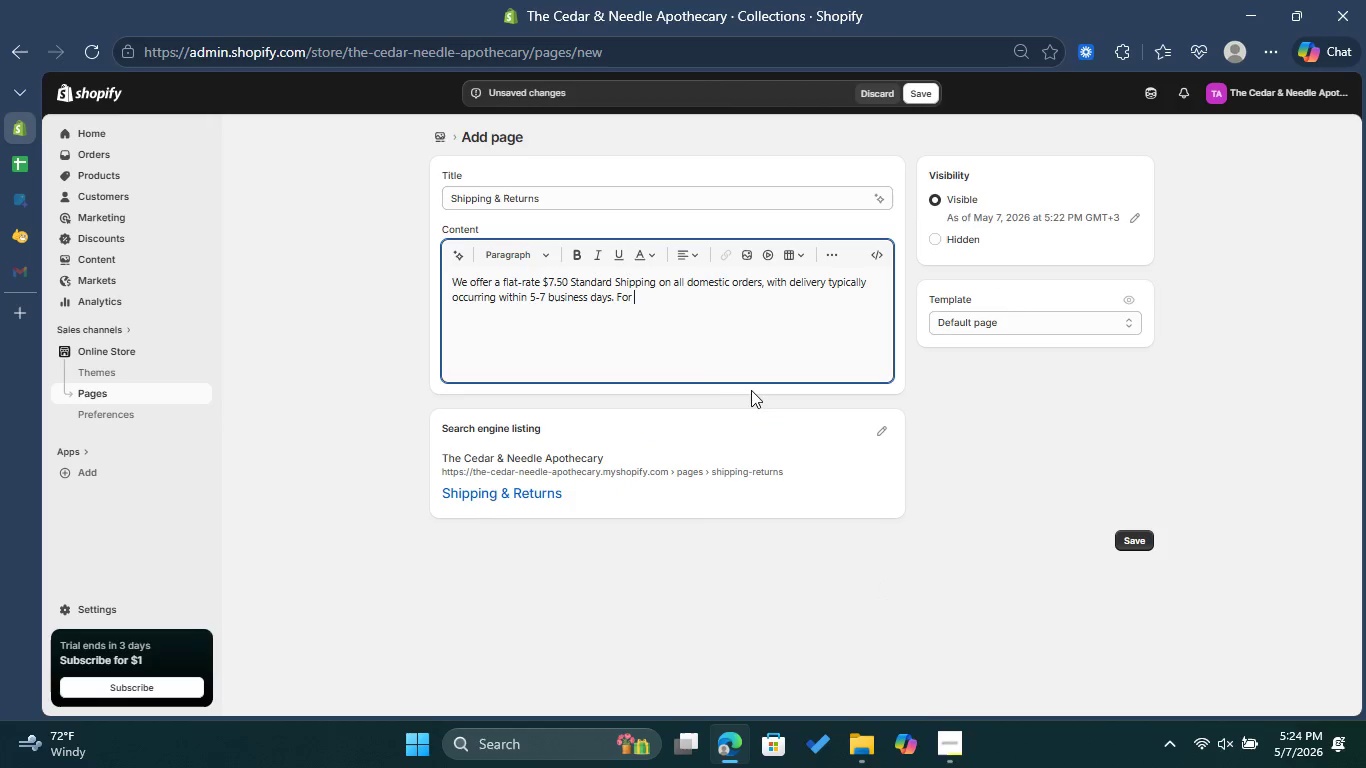 
type(our local communitym)
key(Backspace)
type(, we provide a hours,)
key(Backspace)
type(. Due to the artisan and medicinal nam)
key(Backspace)
type(ture of our products )
 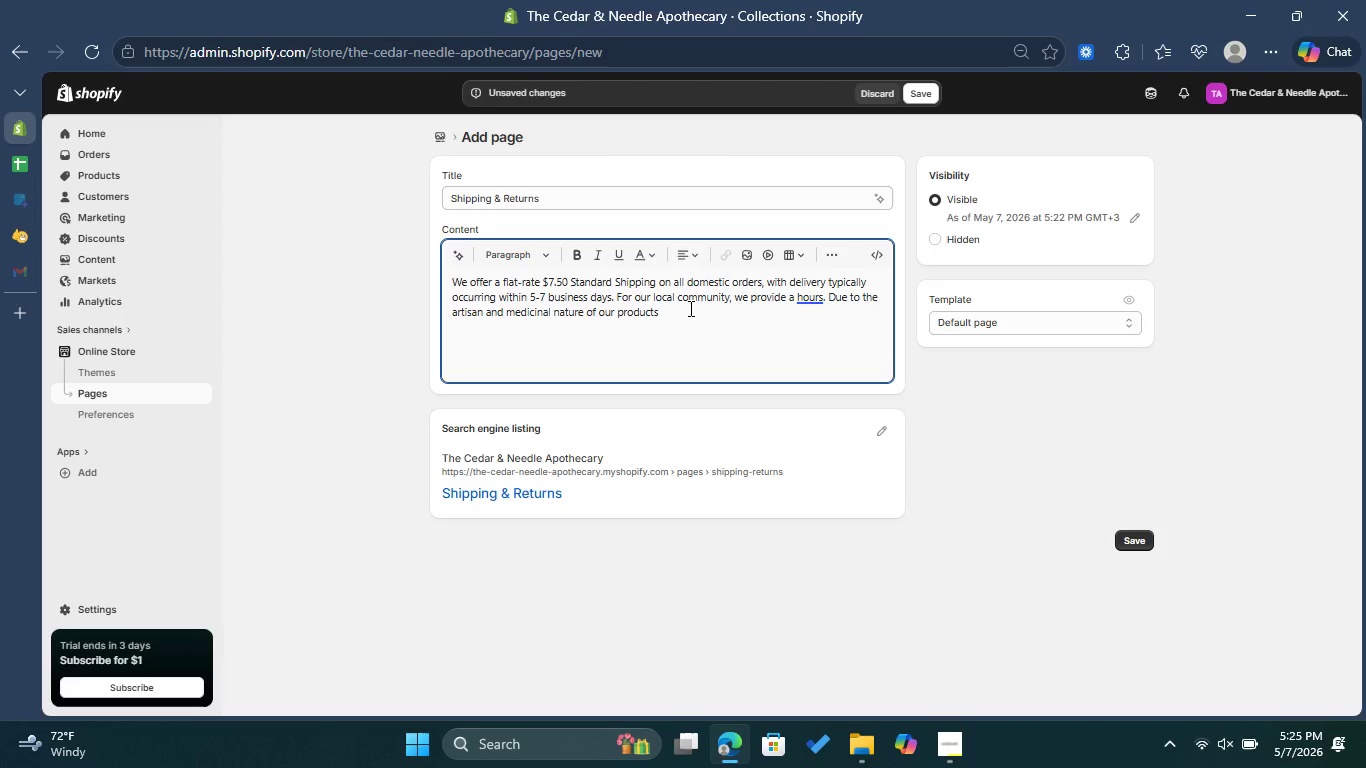 
left_click([821, 299])
 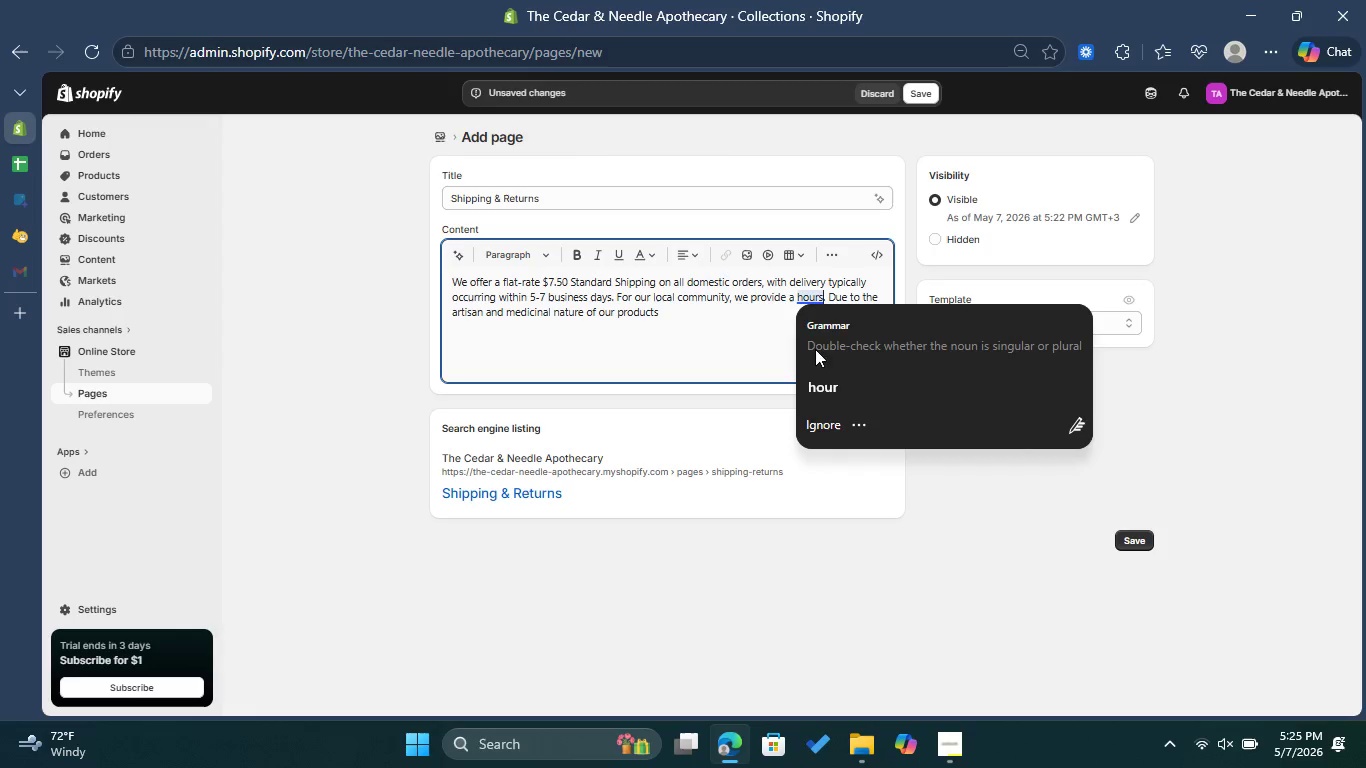 
left_click([749, 337])
 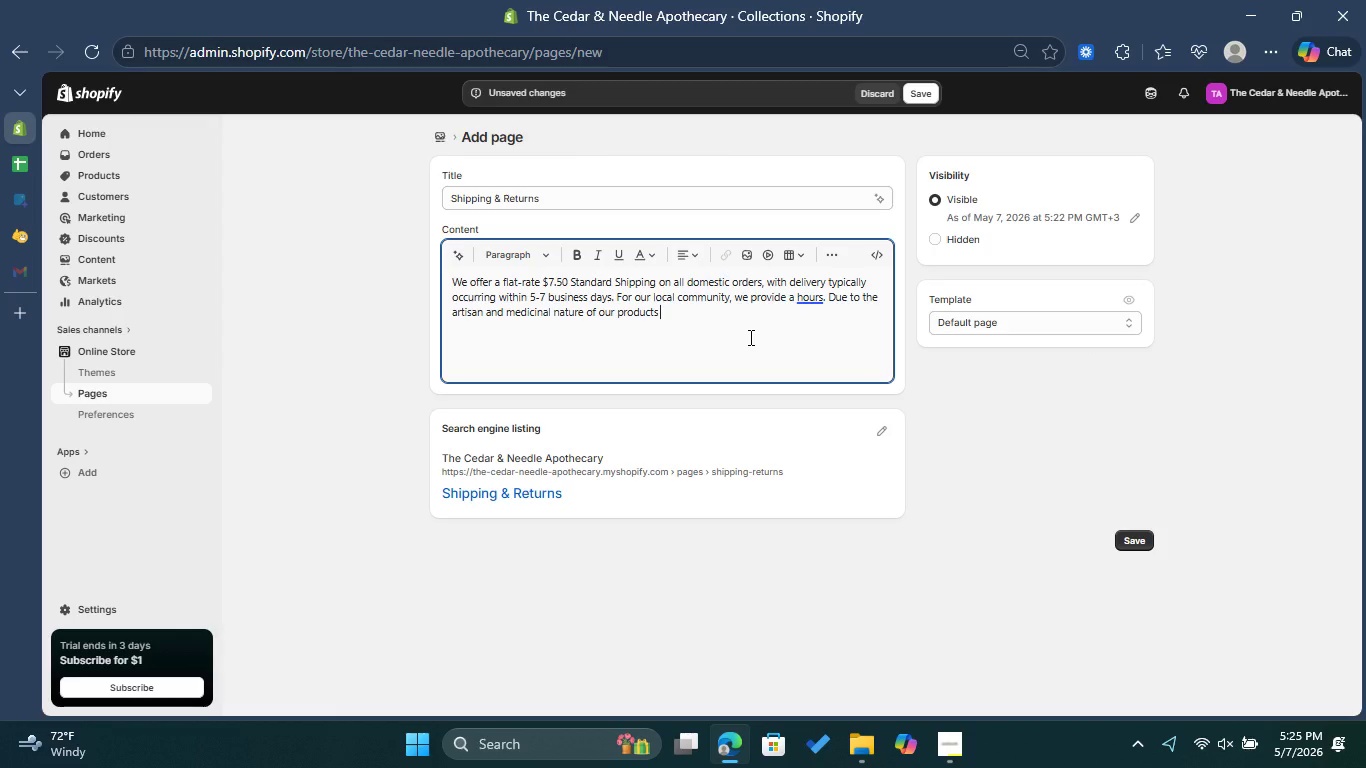 
wait(9.48)
 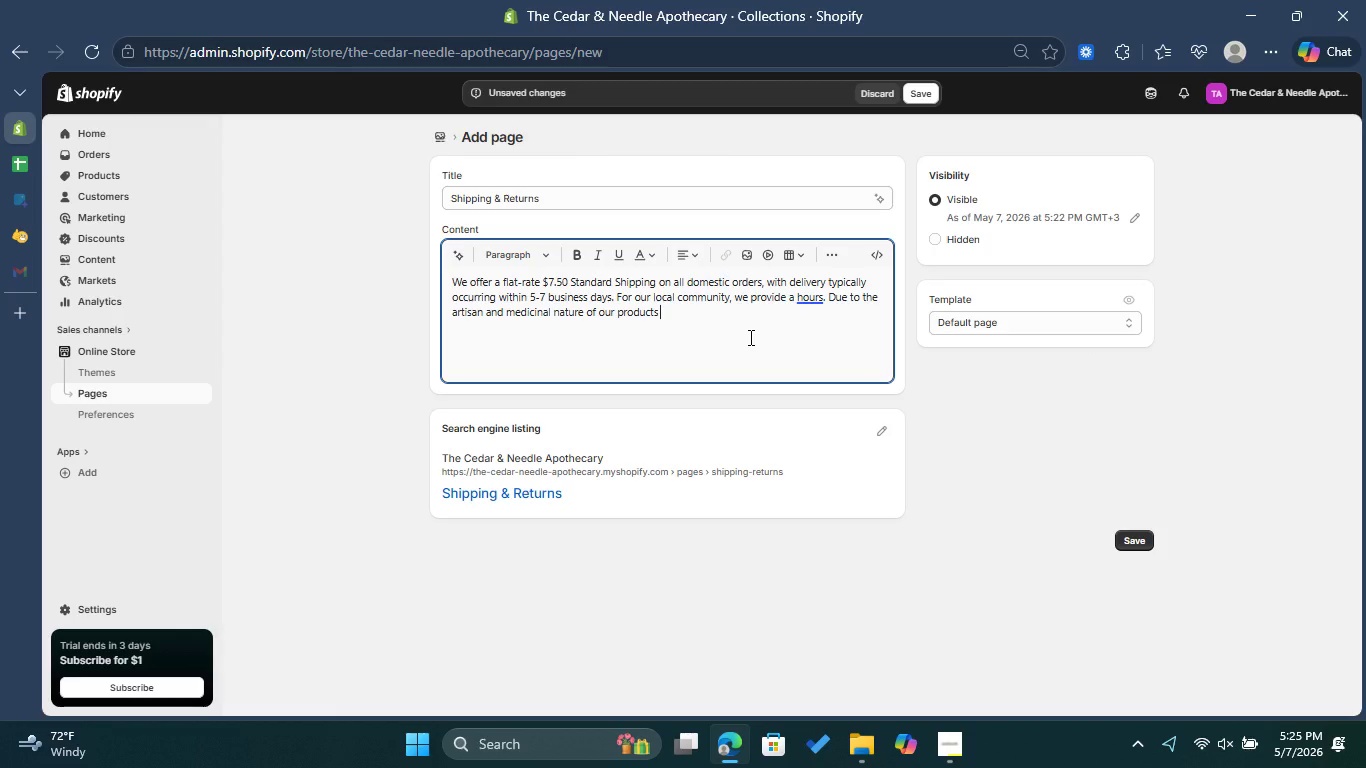 
key(Backspace)
 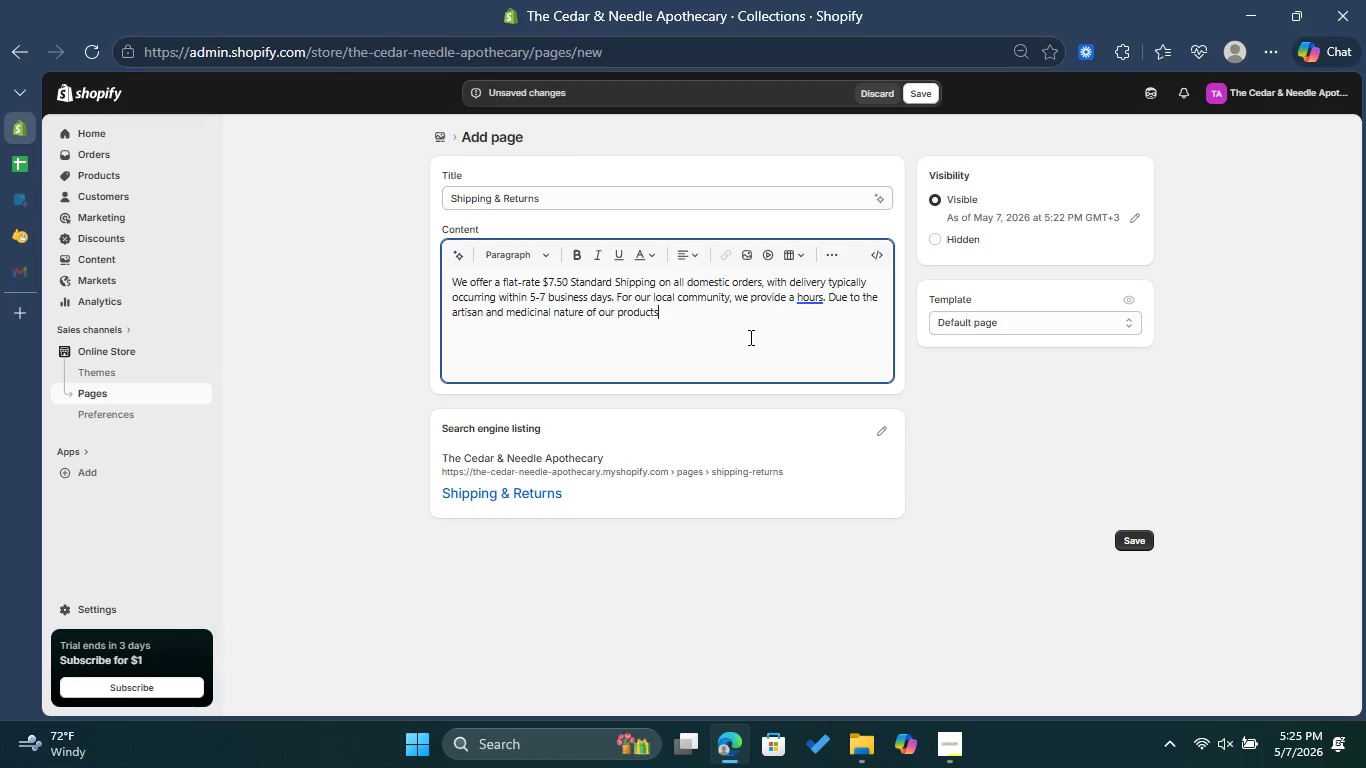 
key(Comma)
 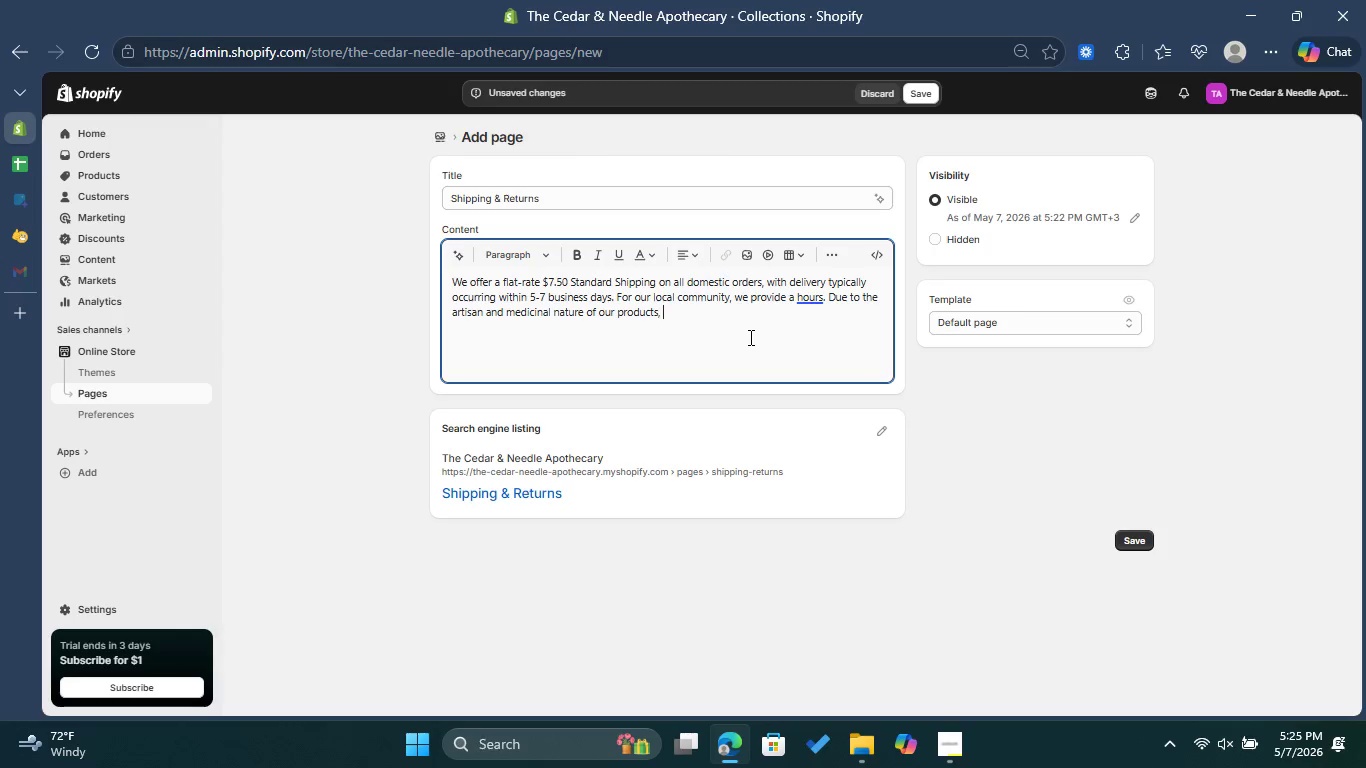 
key(Space)
 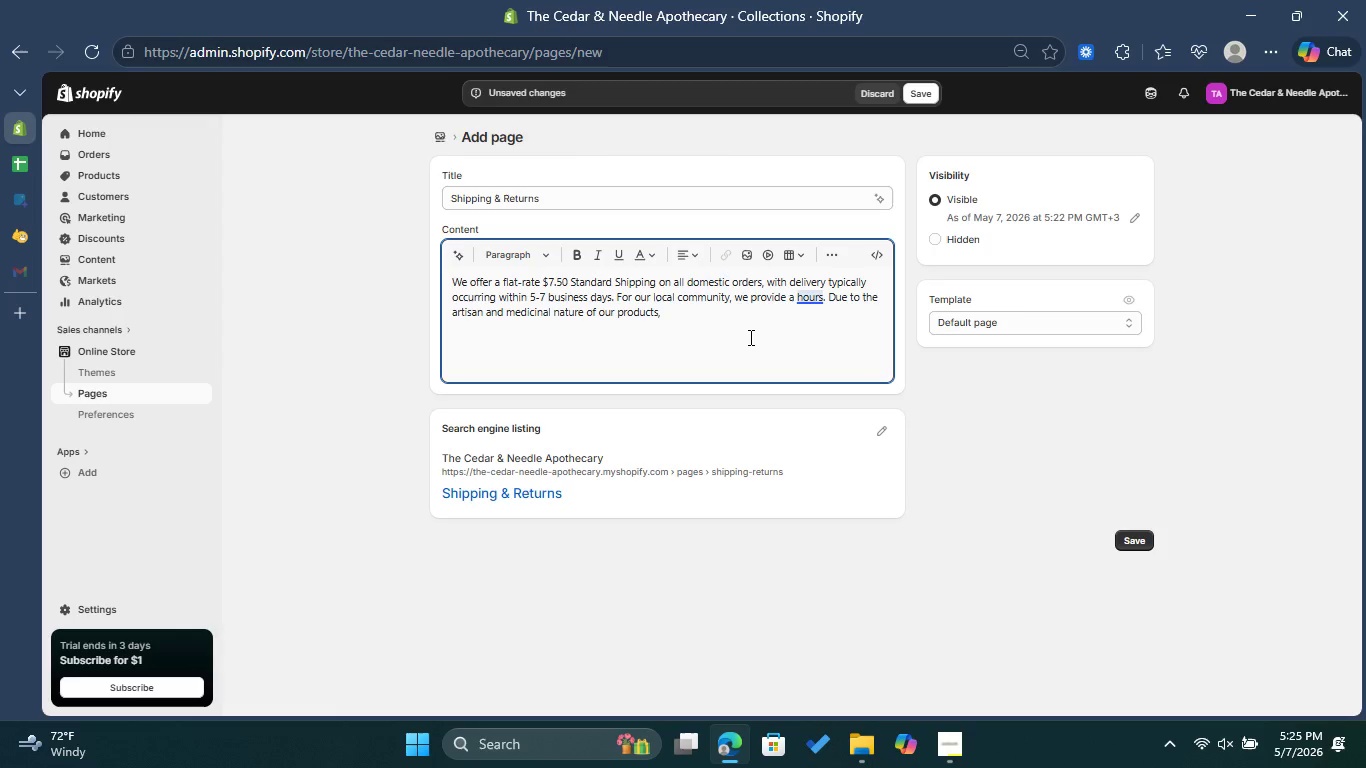 
wait(10.83)
 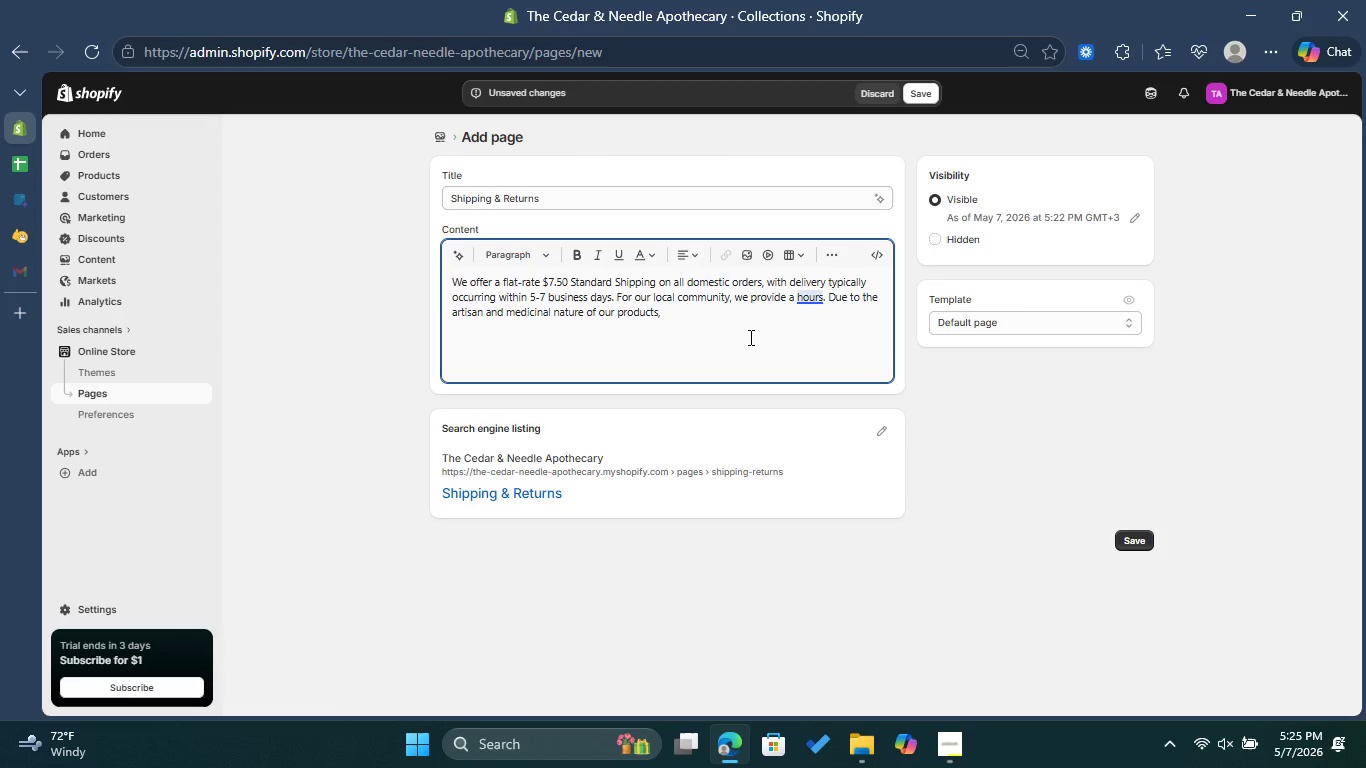 
type(we do not accept returns on opened herbal teas)
 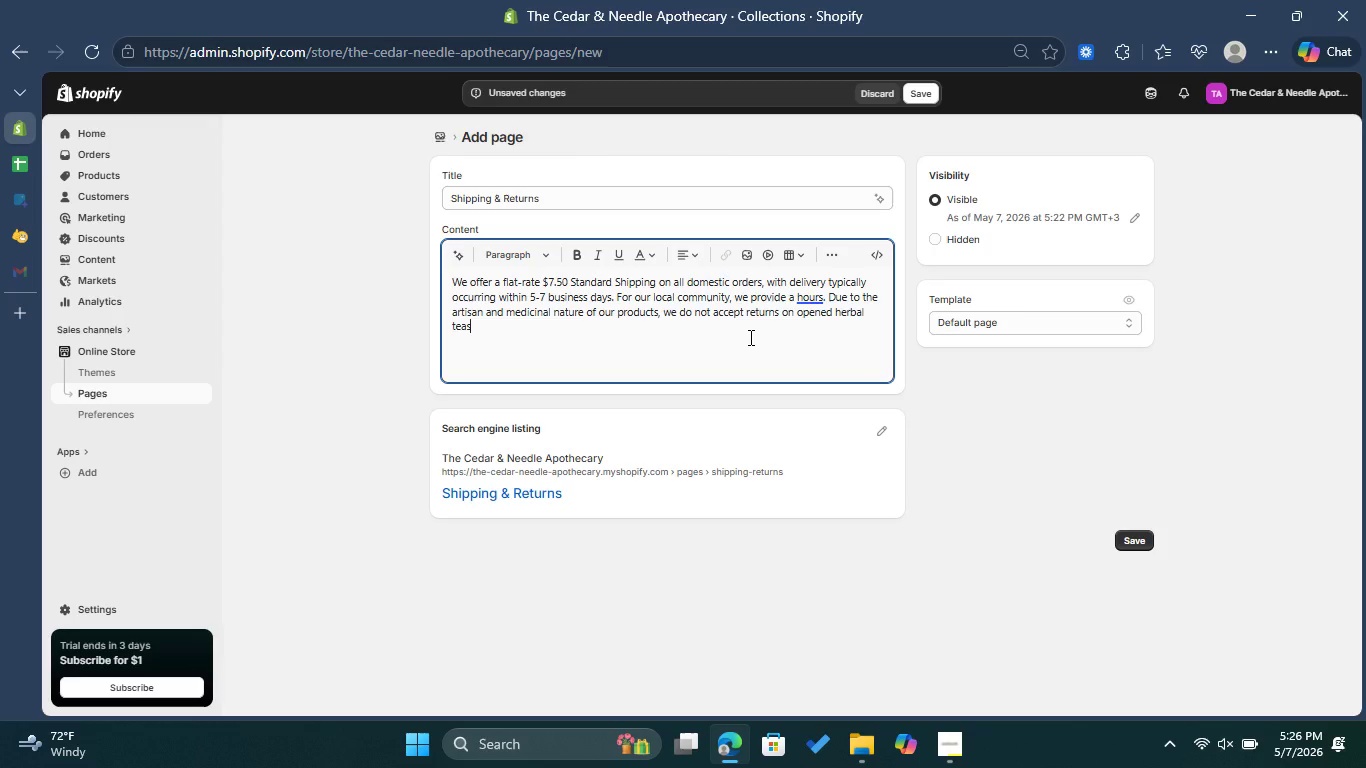 
type(, but we offer a 14-day return window for unused recovery tools in thier original )
 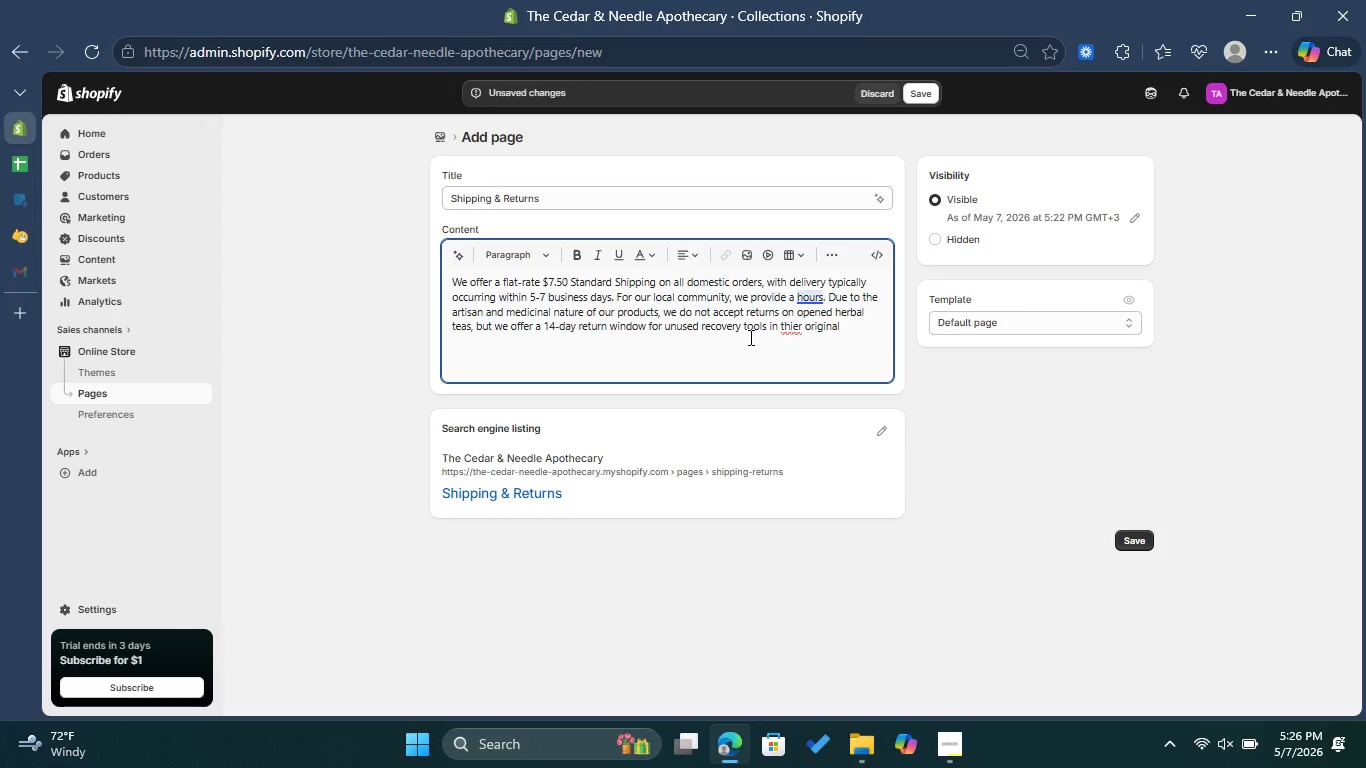 
wait(6.75)
 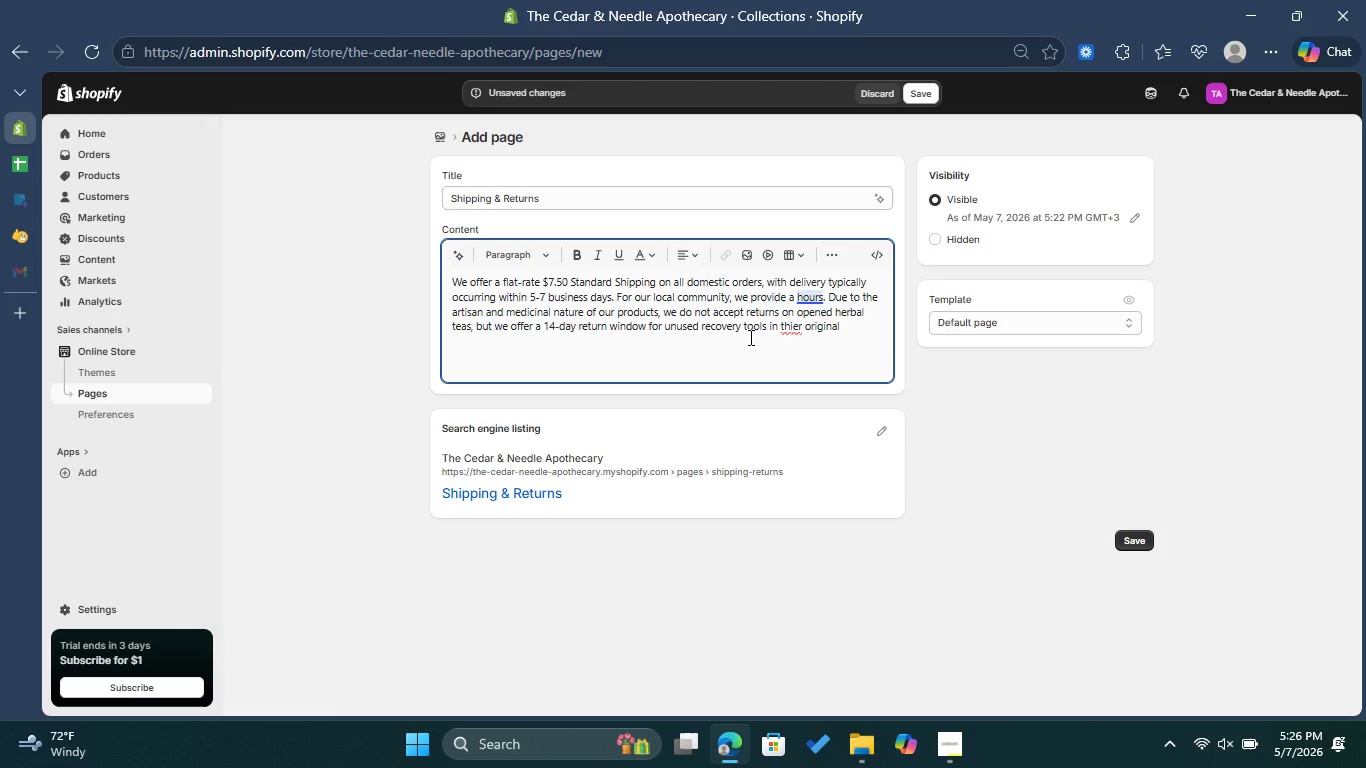 
left_click([815, 415])
 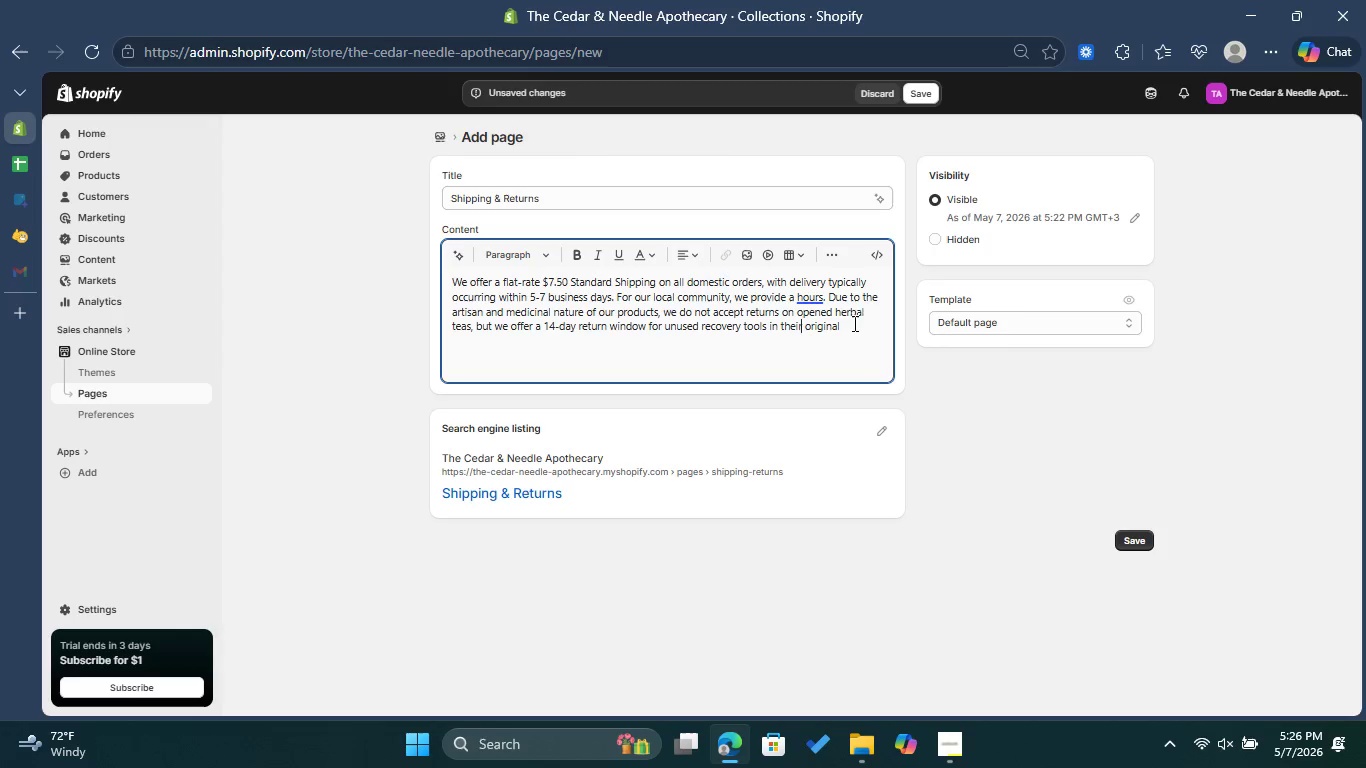 
left_click([854, 329])
 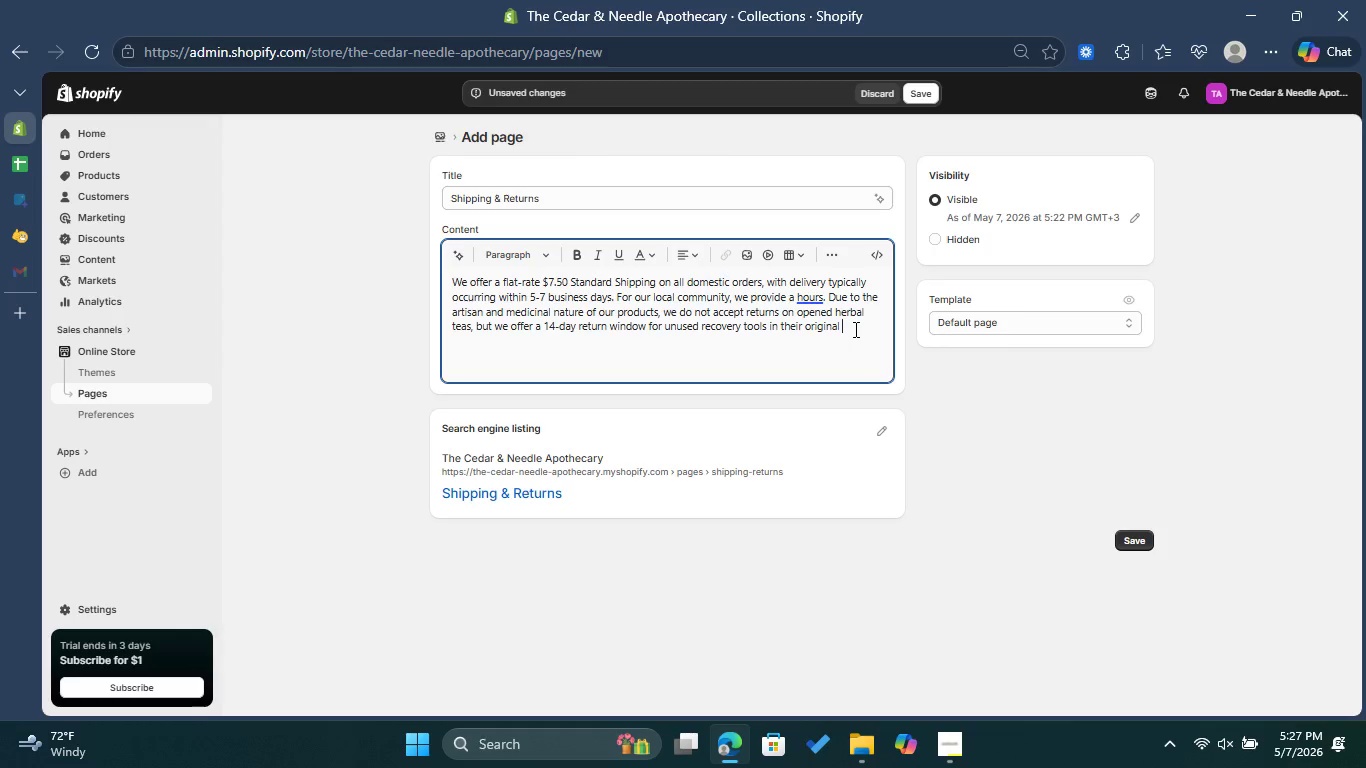 
type(packaging.)
 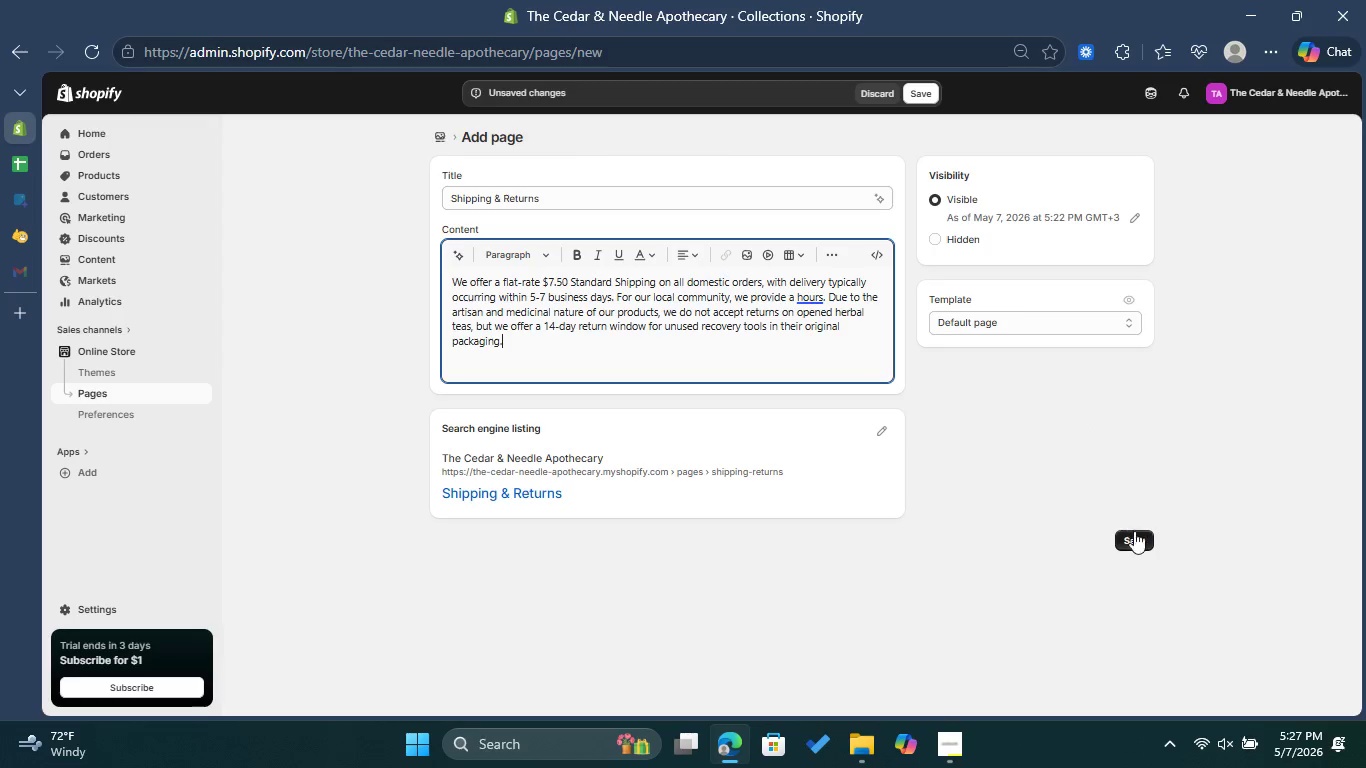 
left_click([1136, 537])
 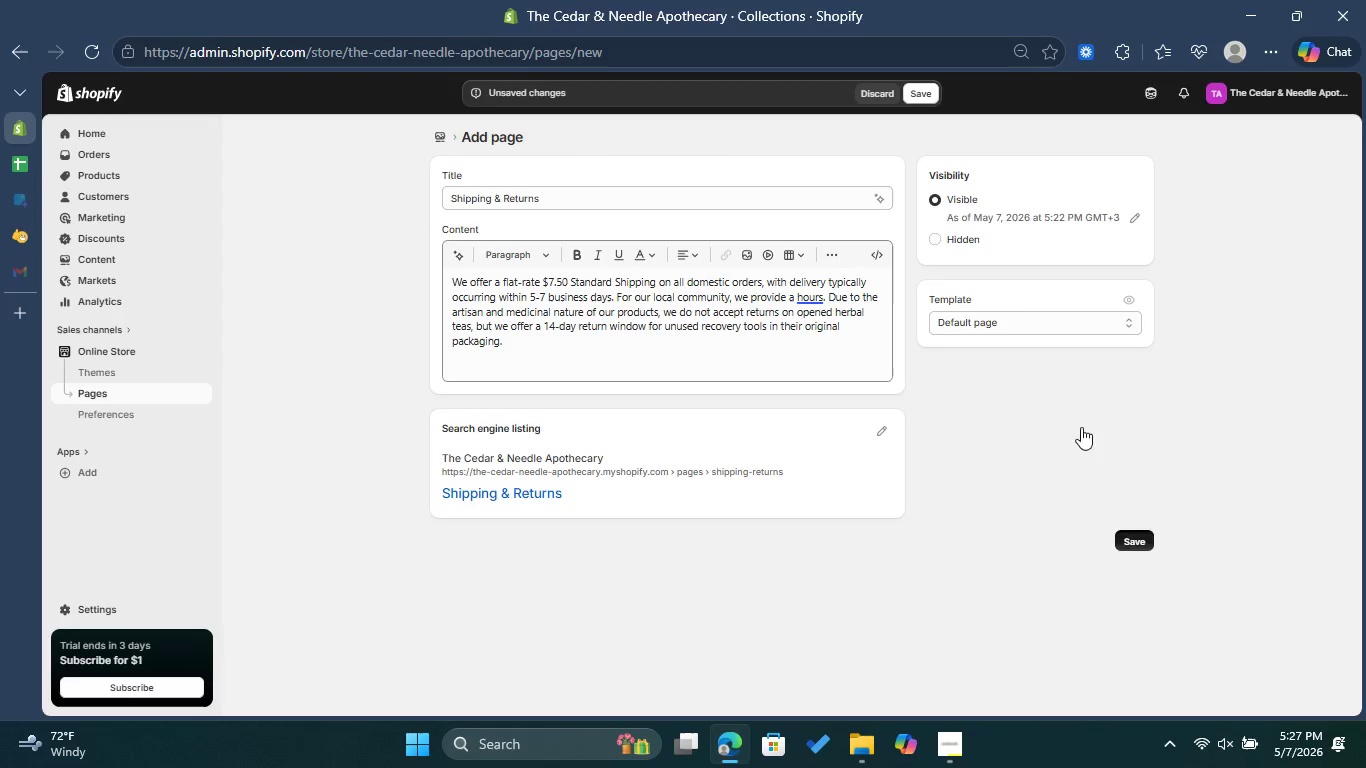 
mouse_move([1072, 425])
 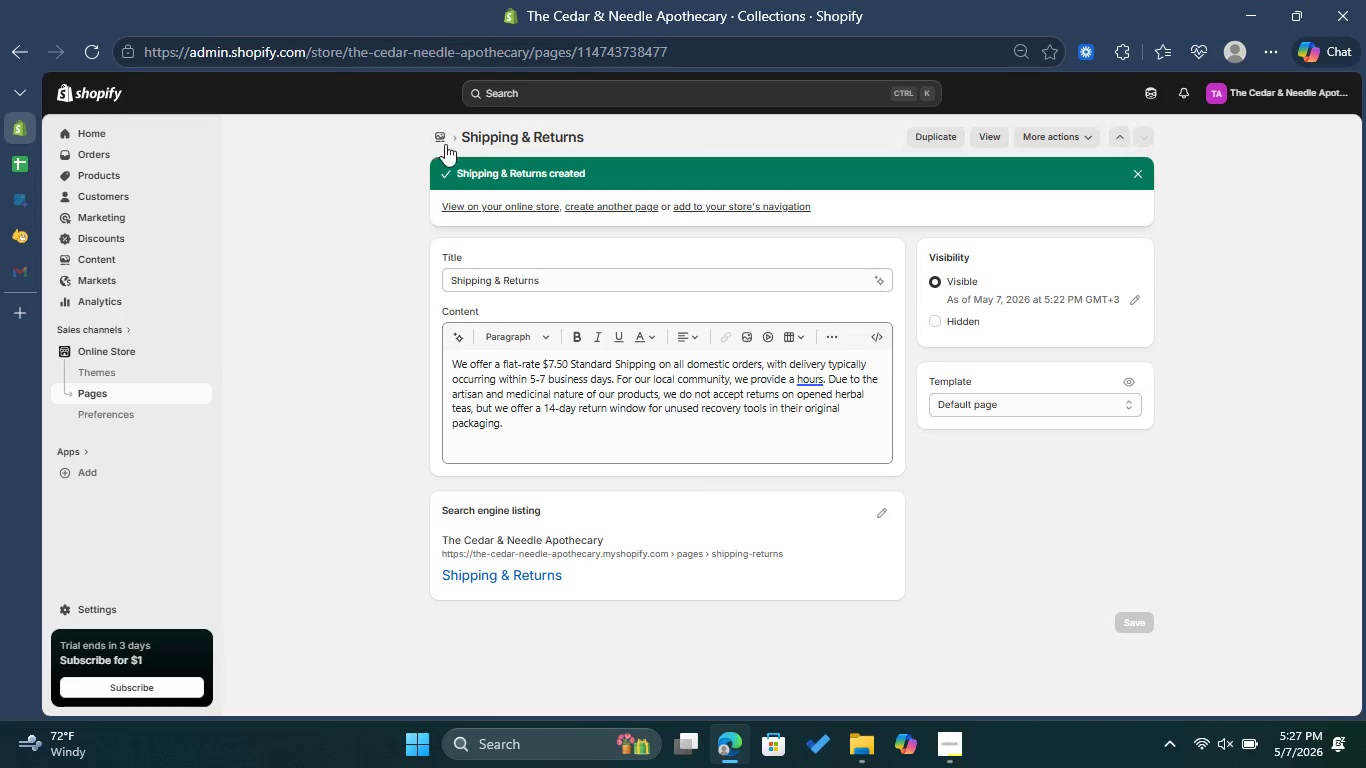 
left_click([445, 141])
 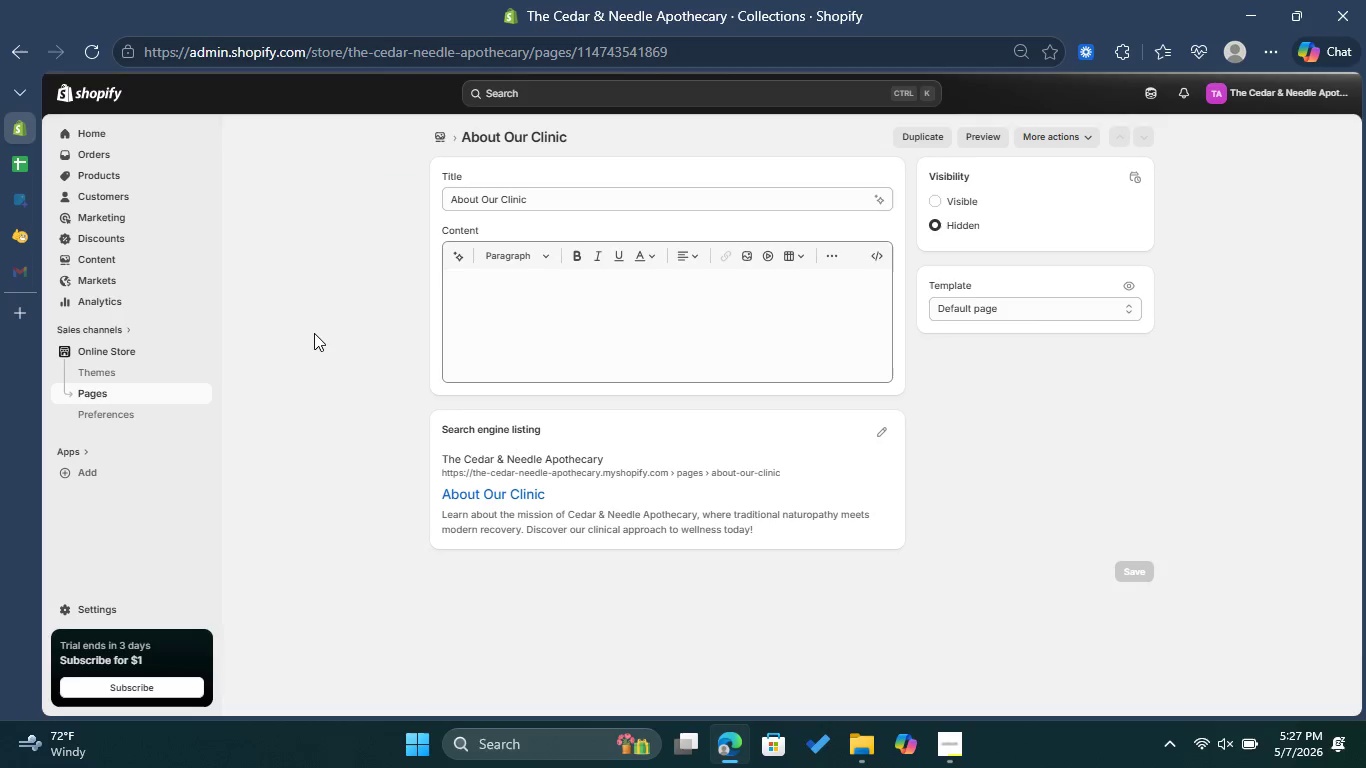 
wait(11.03)
 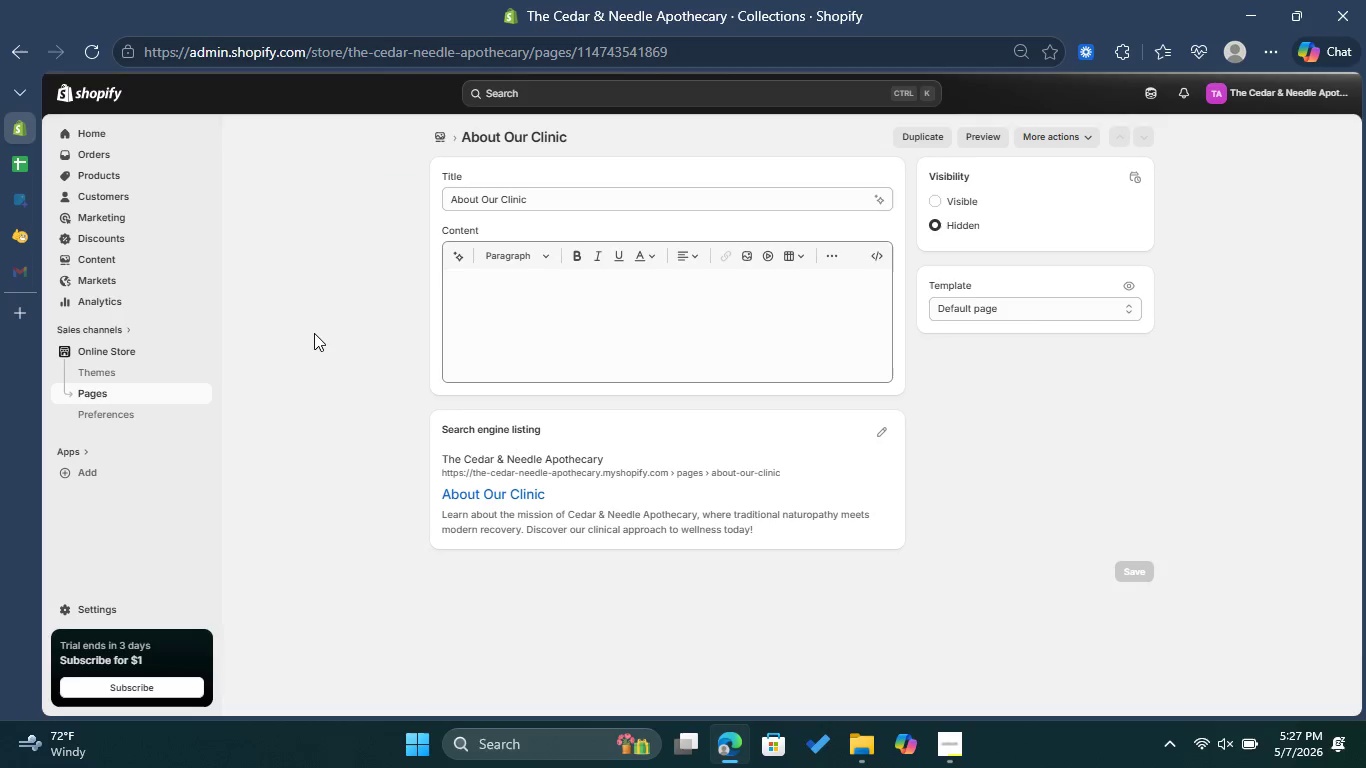 
left_click([948, 191])
 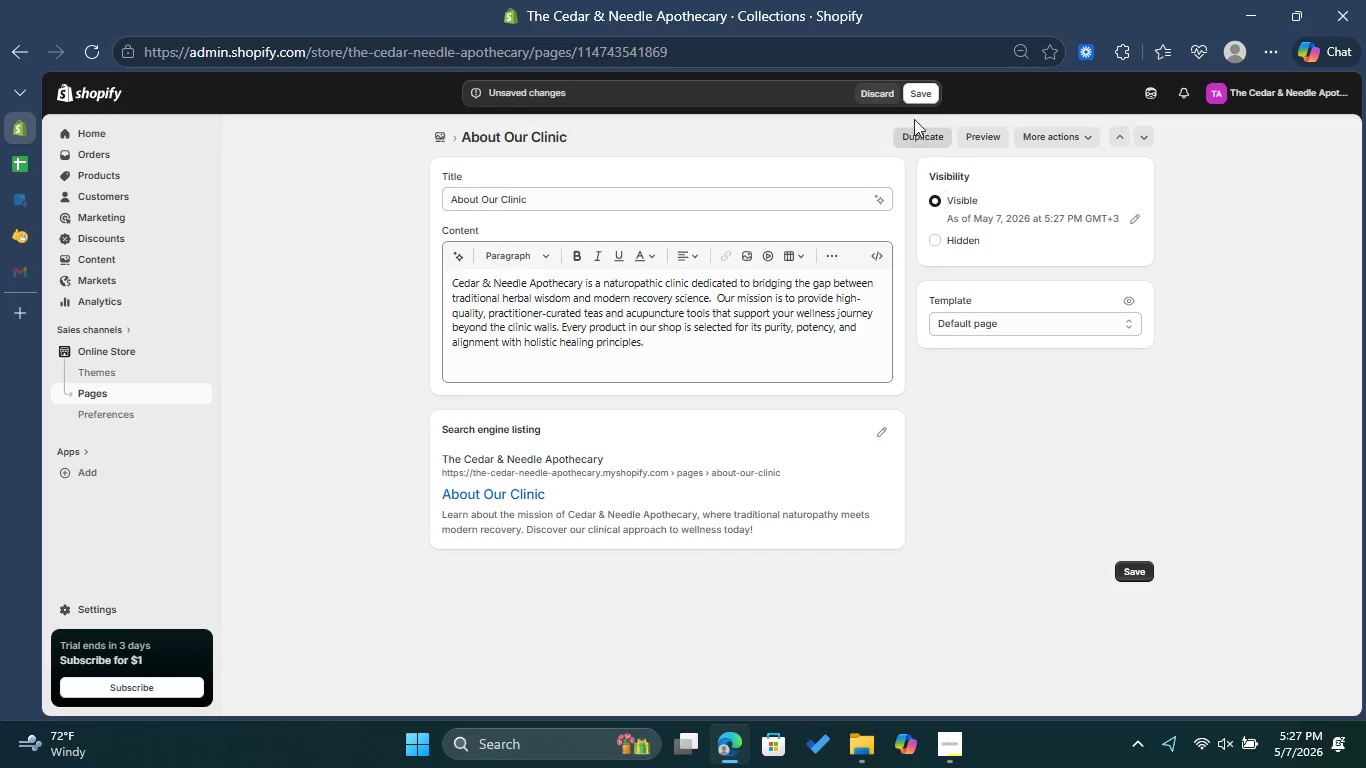 
left_click([922, 92])
 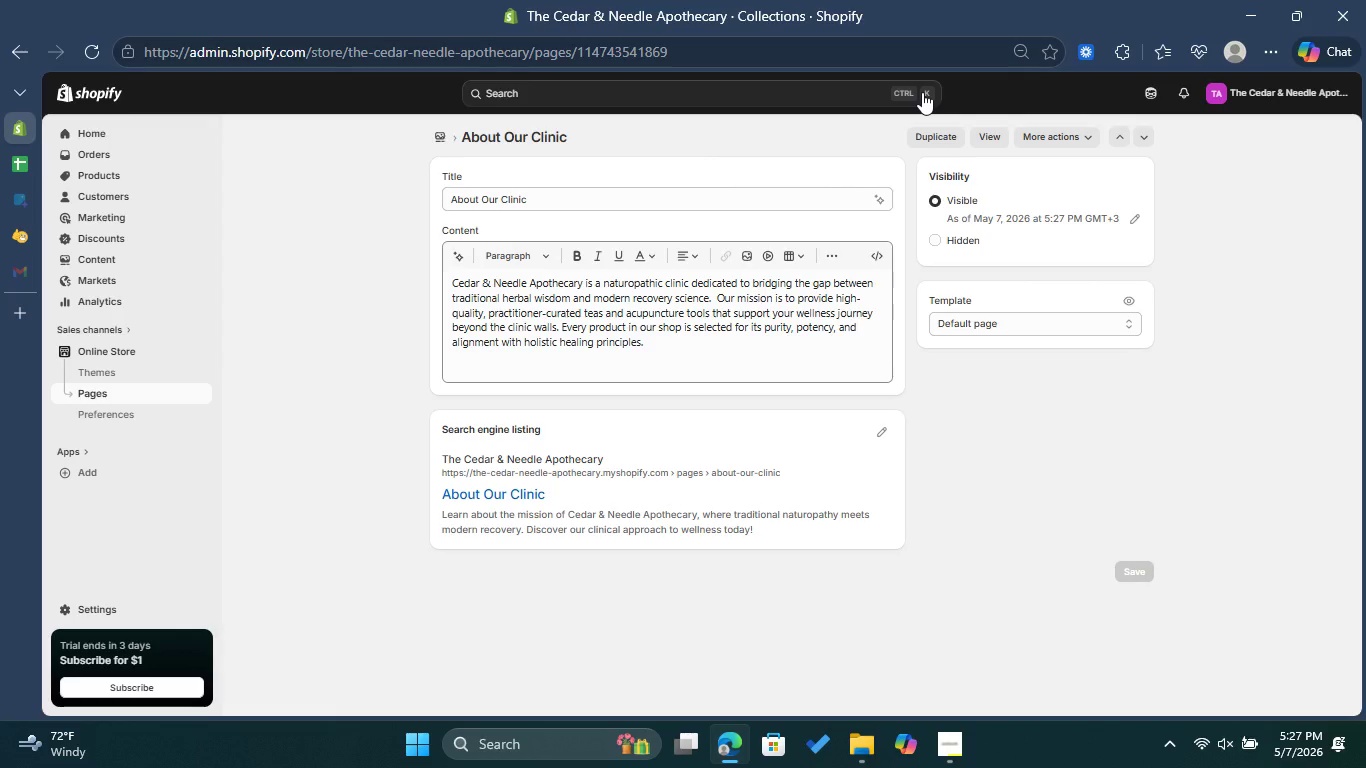 
wait(7.25)
 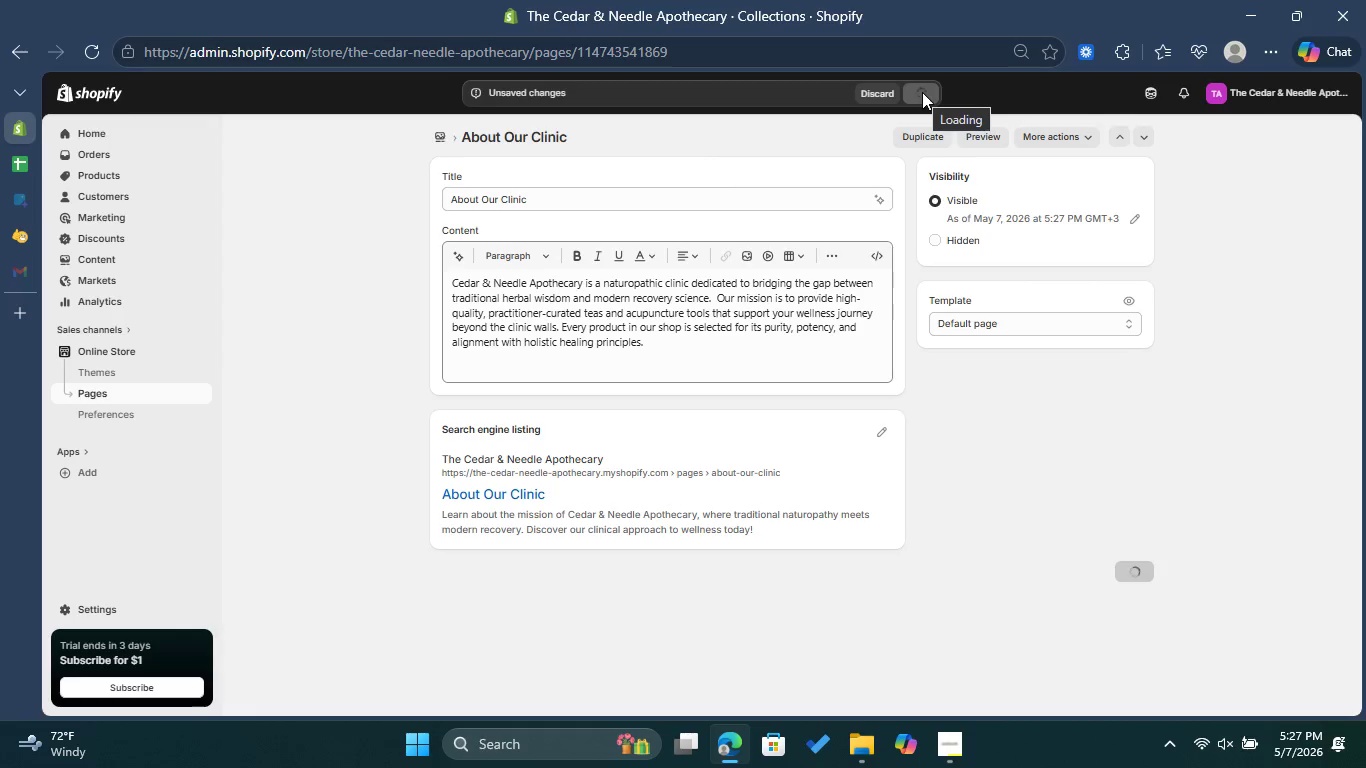 
left_click([436, 138])
 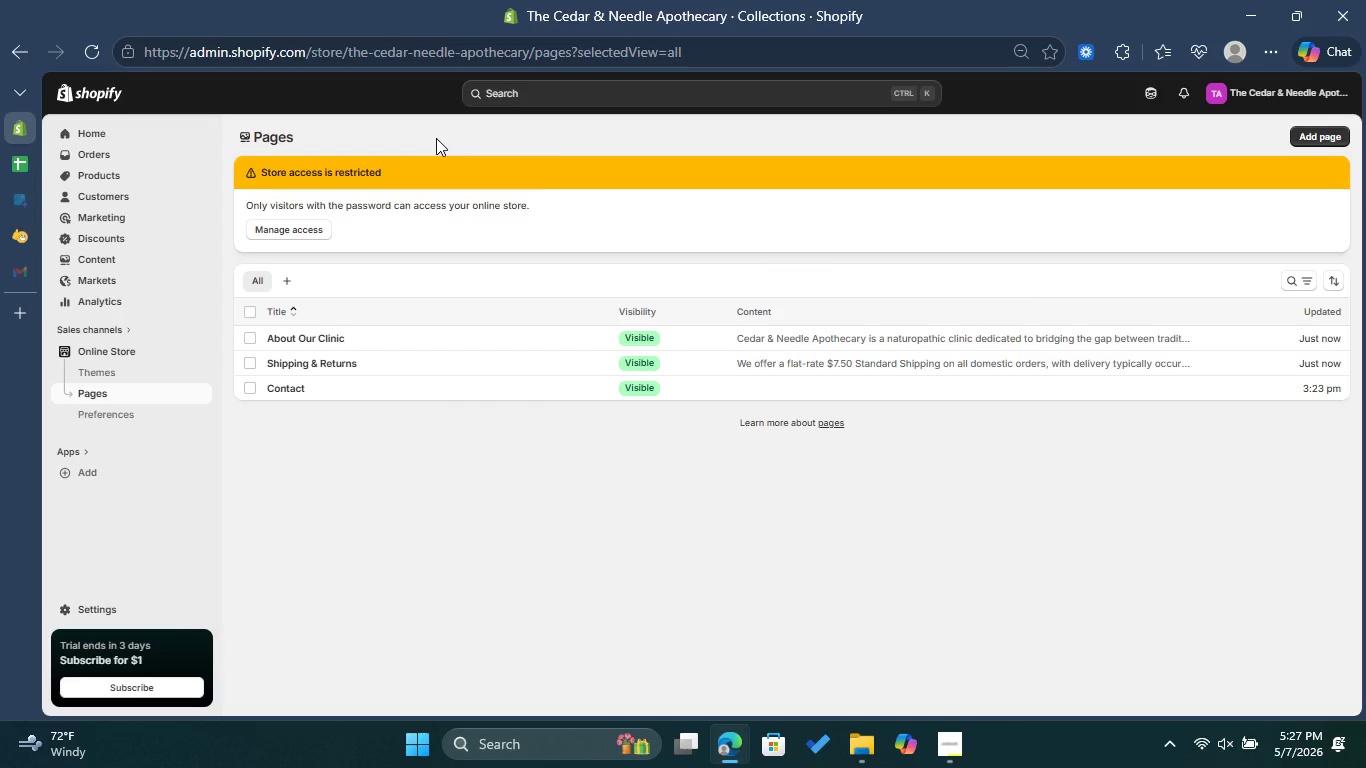 
wait(8.34)
 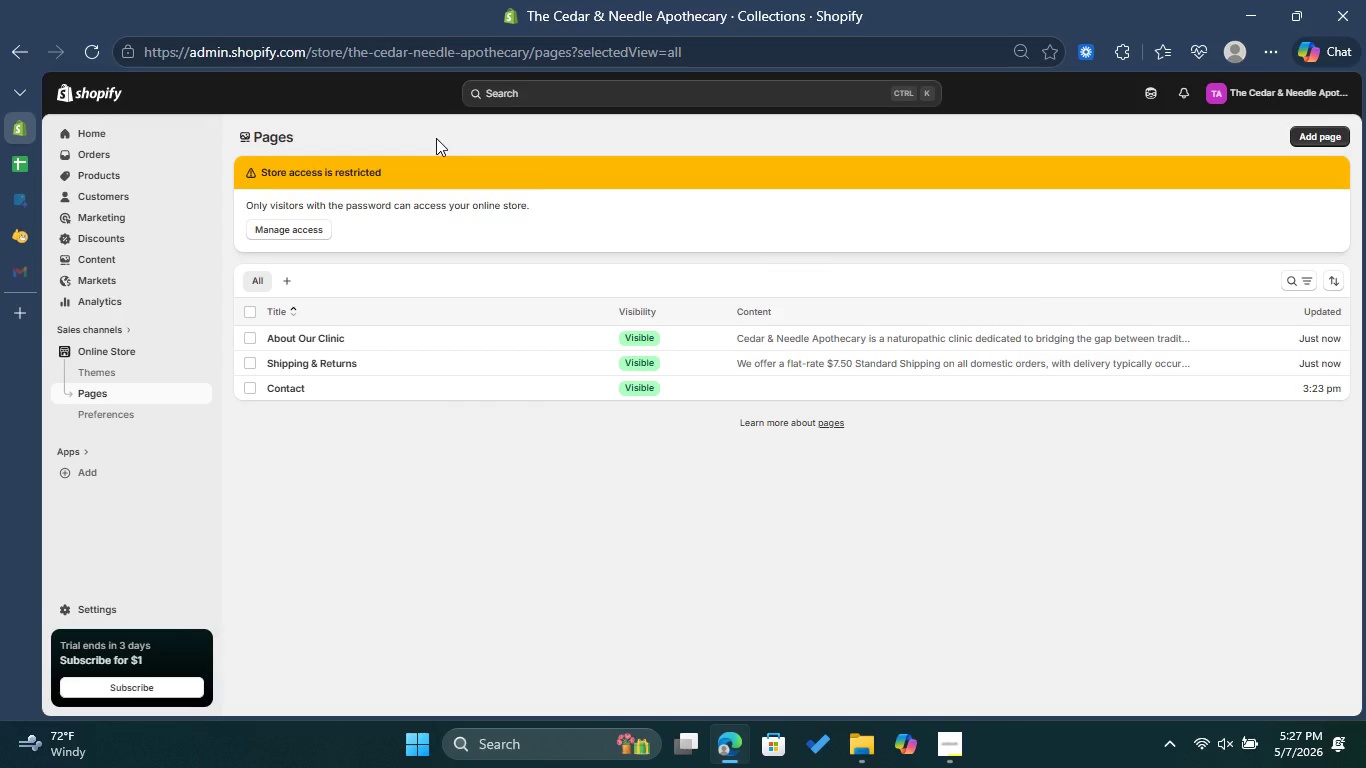 
left_click([103, 262])
 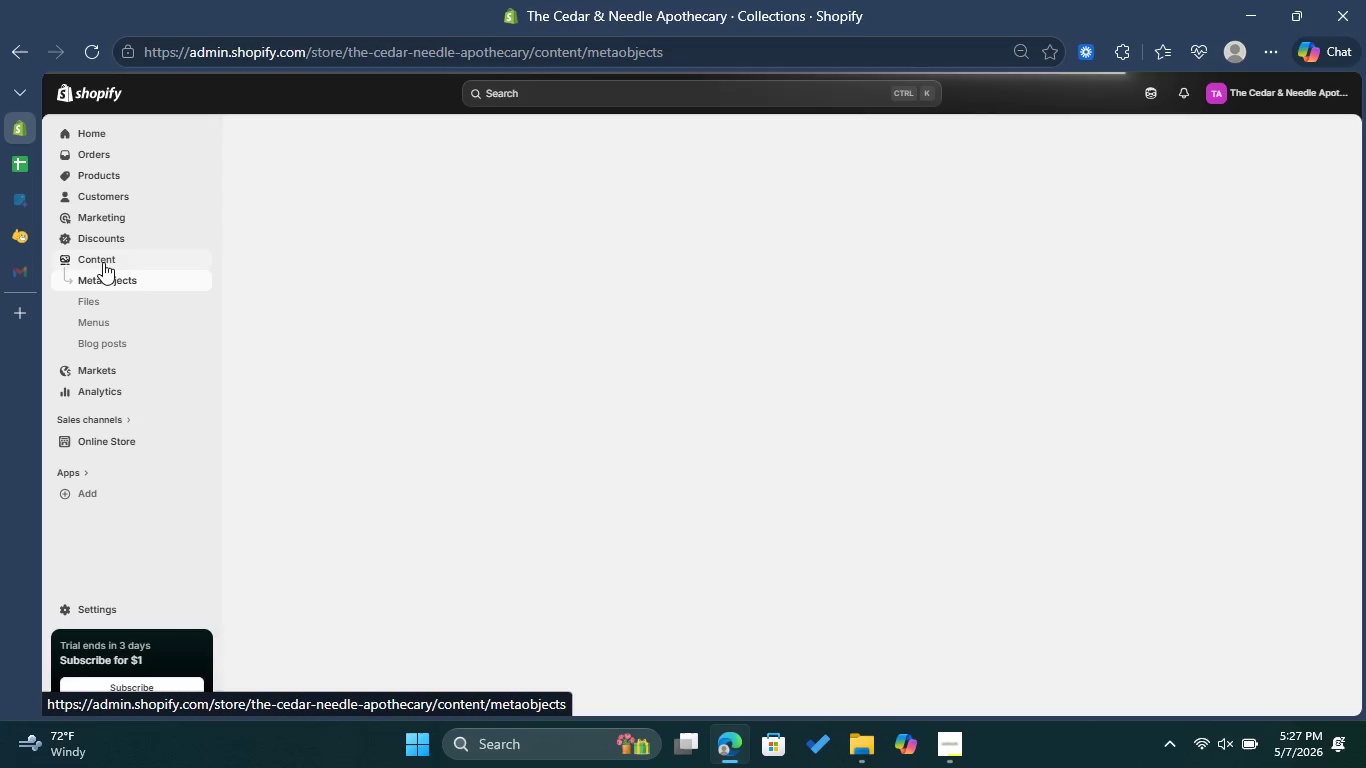 
left_click([105, 323])
 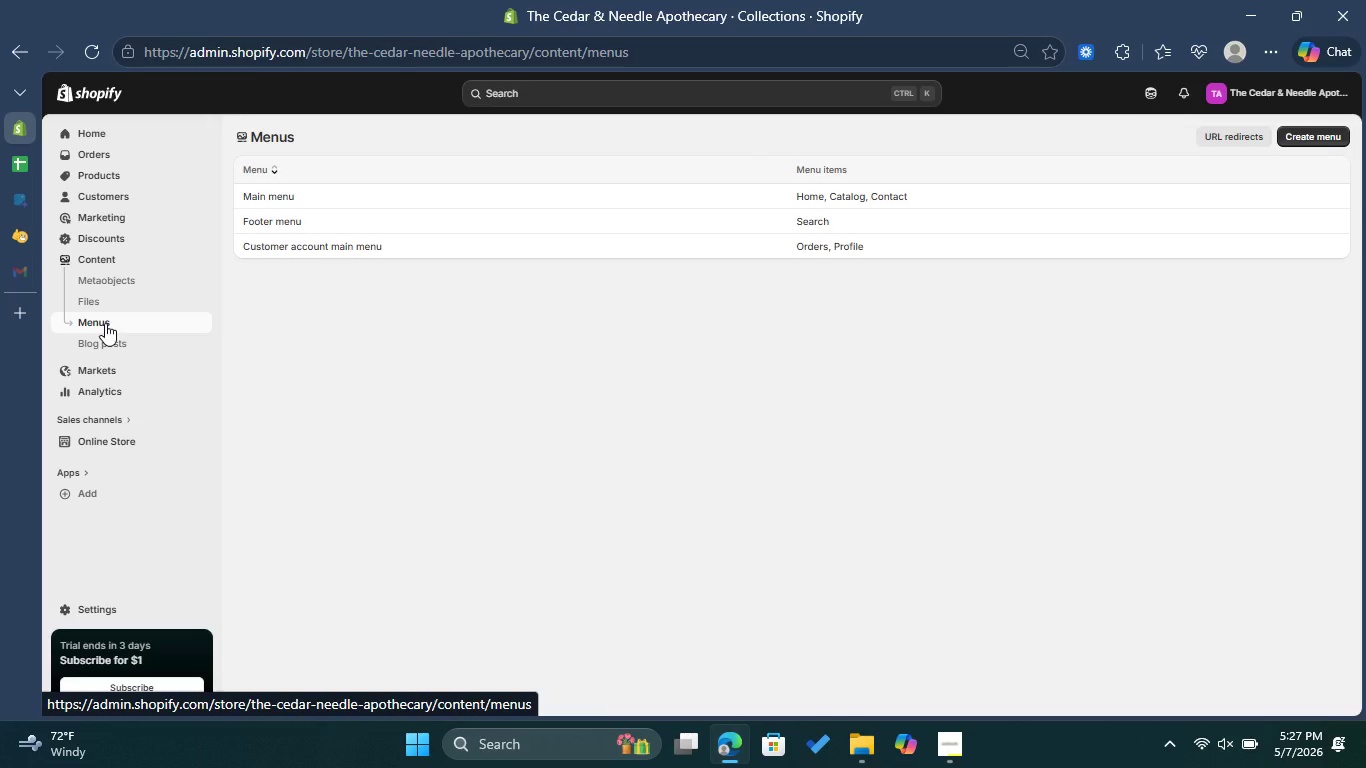 
wait(5.55)
 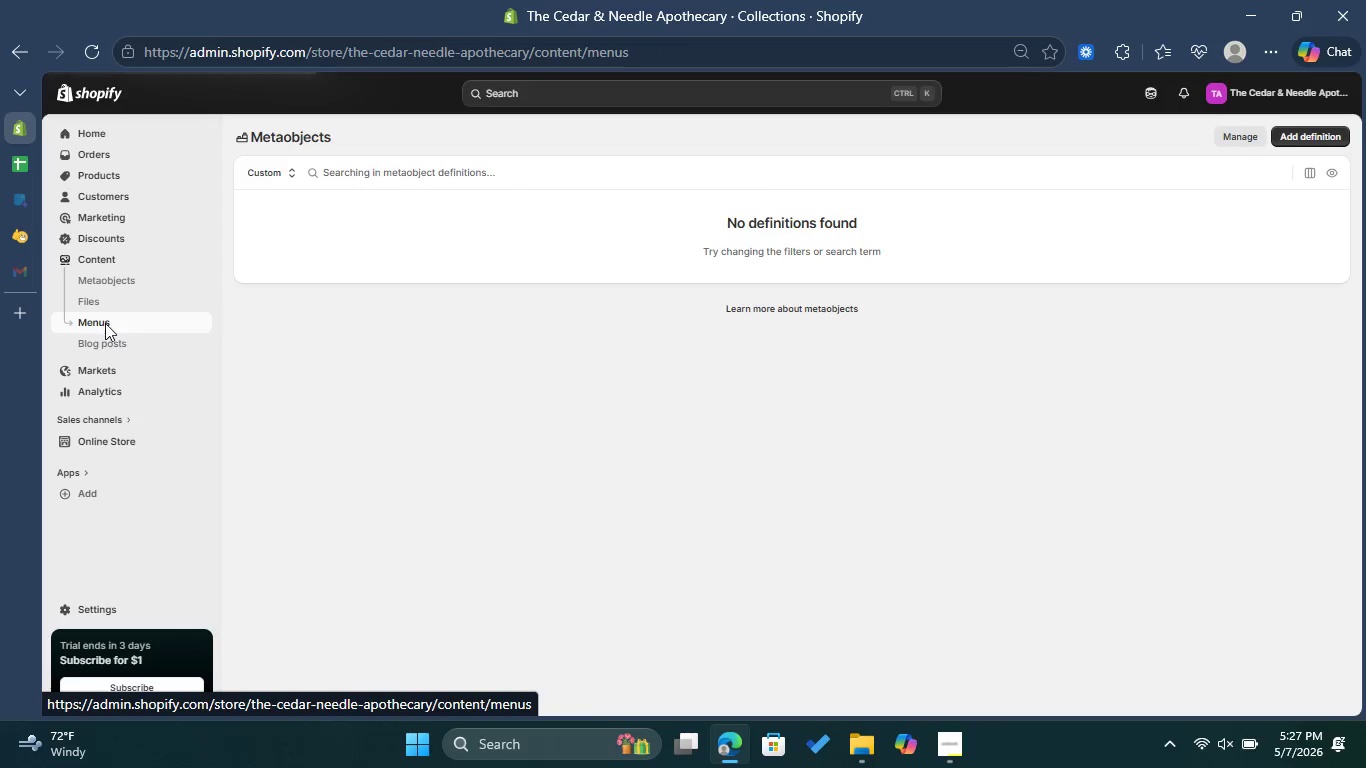 
left_click([103, 435])
 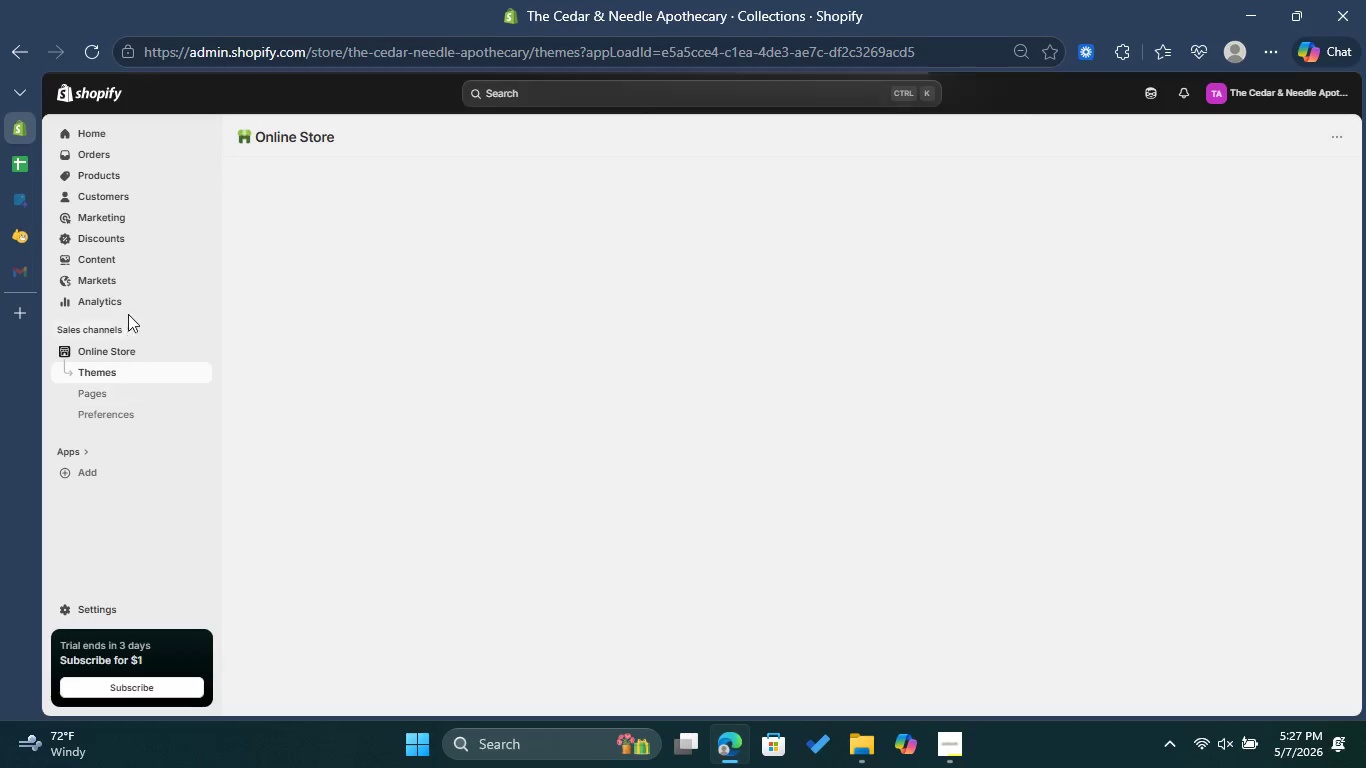 
left_click([123, 265])
 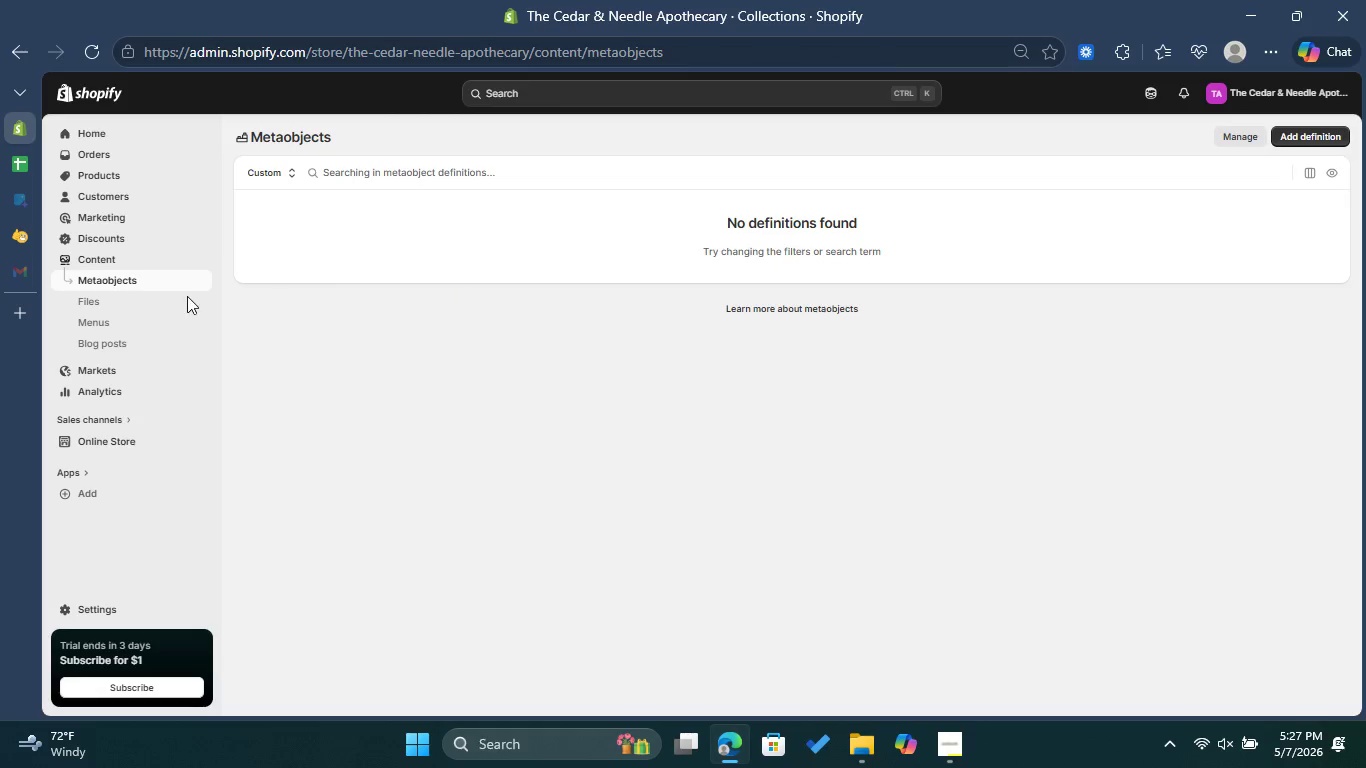 
left_click([79, 323])
 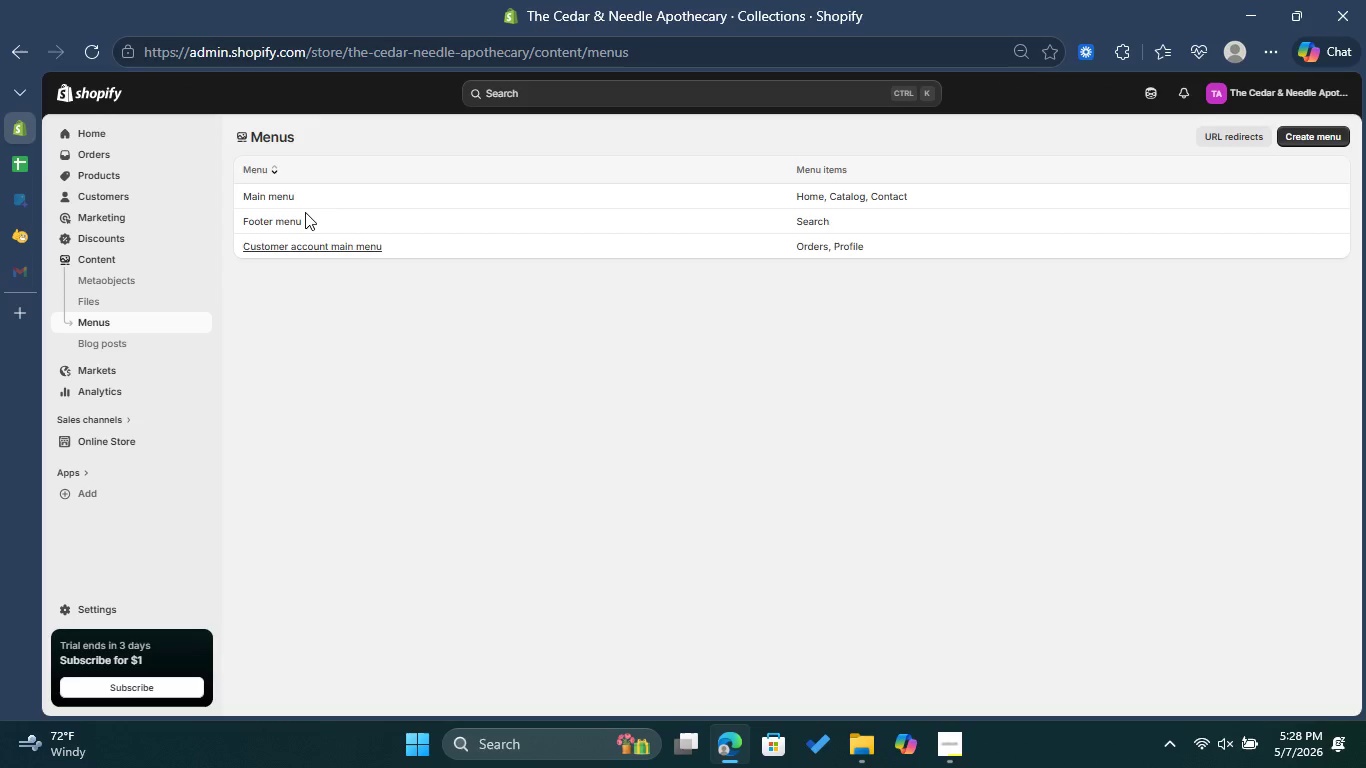 
left_click([286, 196])
 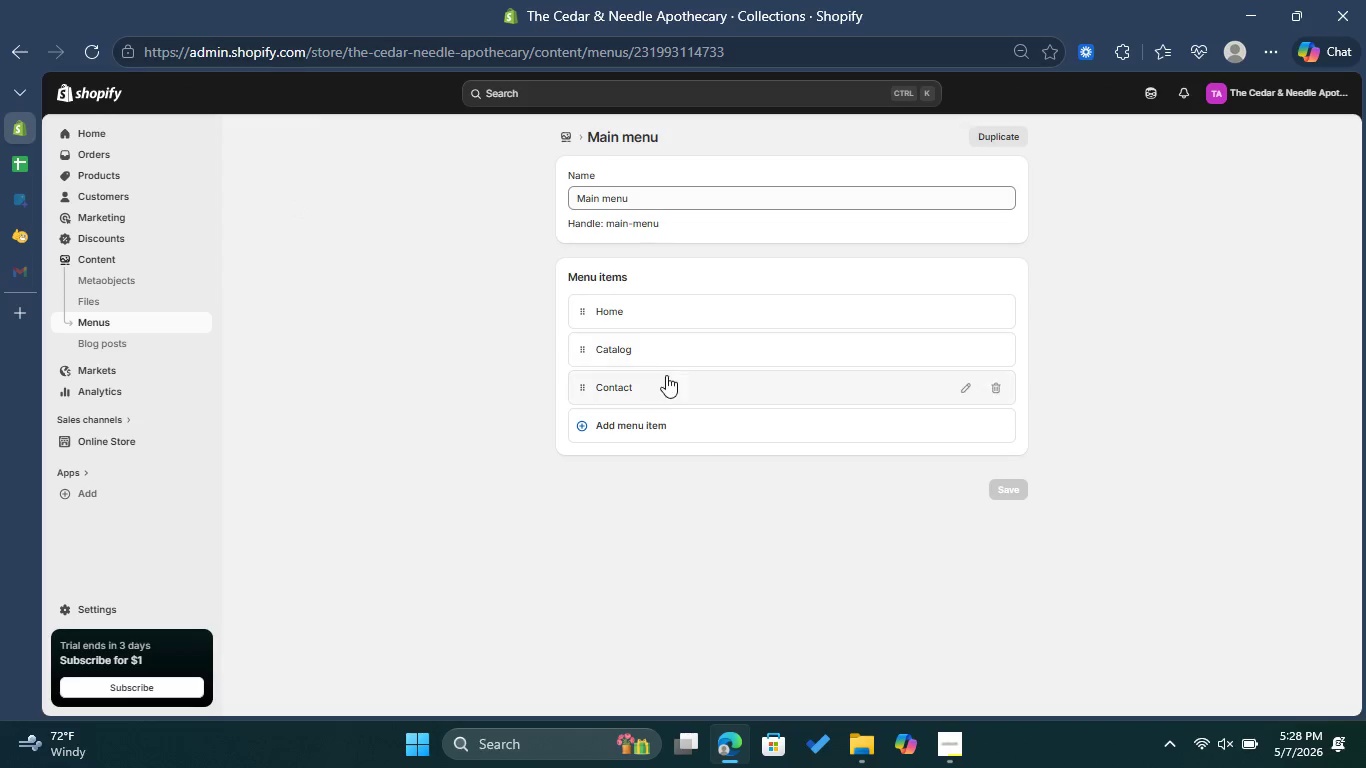 
wait(6.91)
 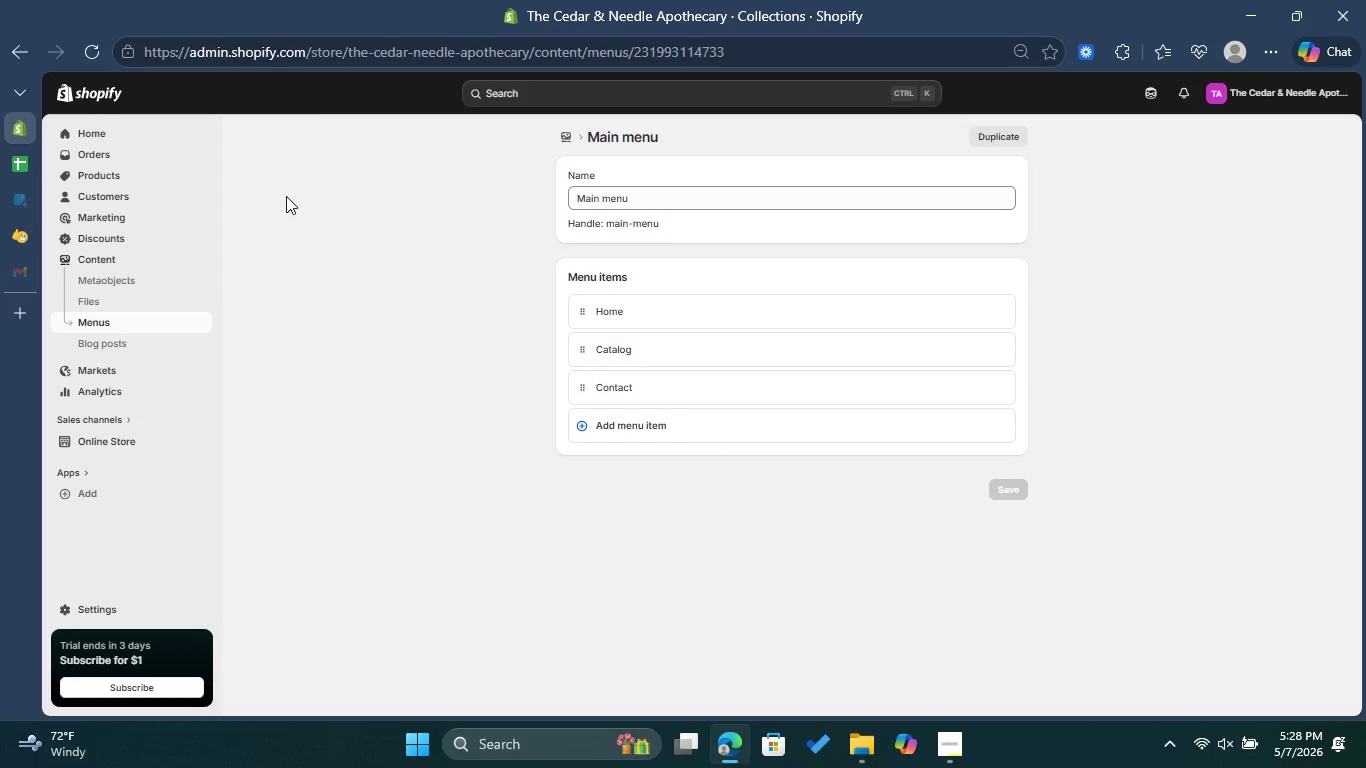 
left_click([1000, 351])
 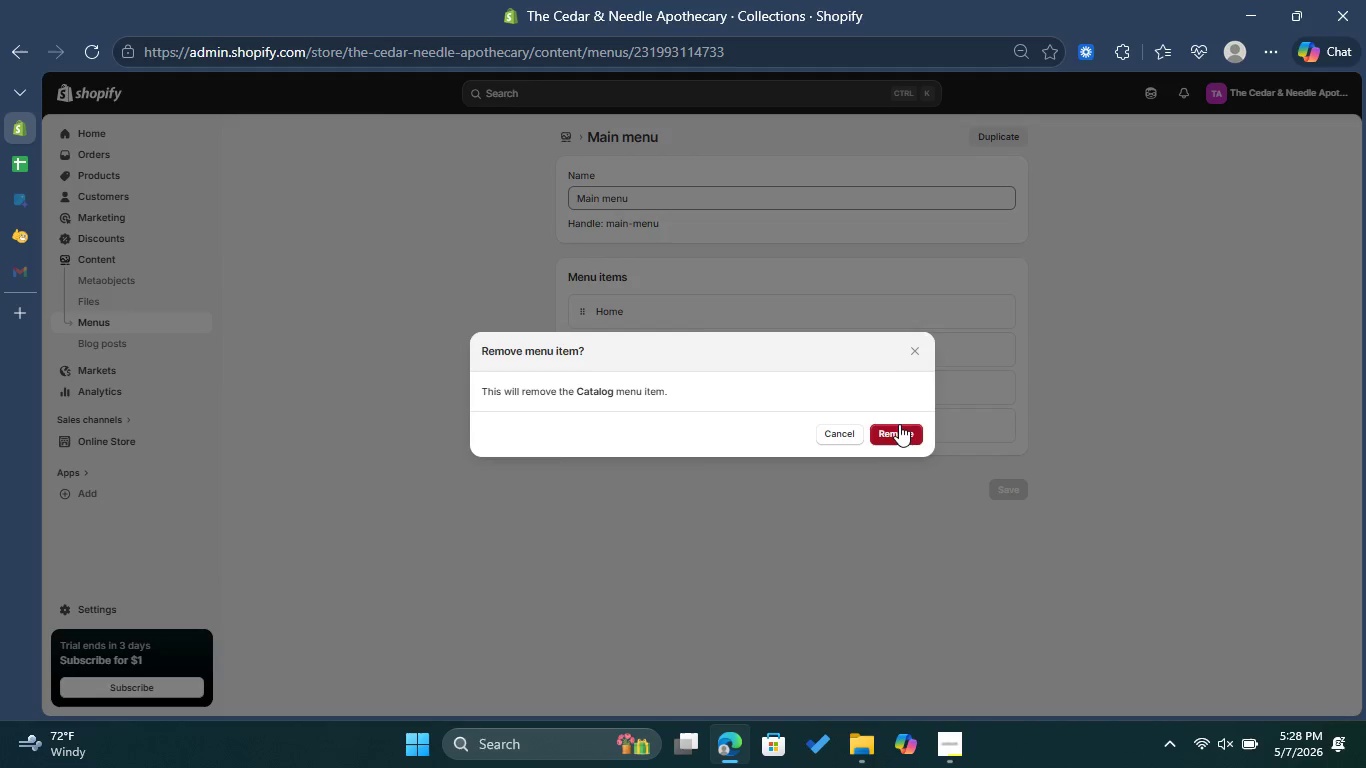 
left_click([901, 434])
 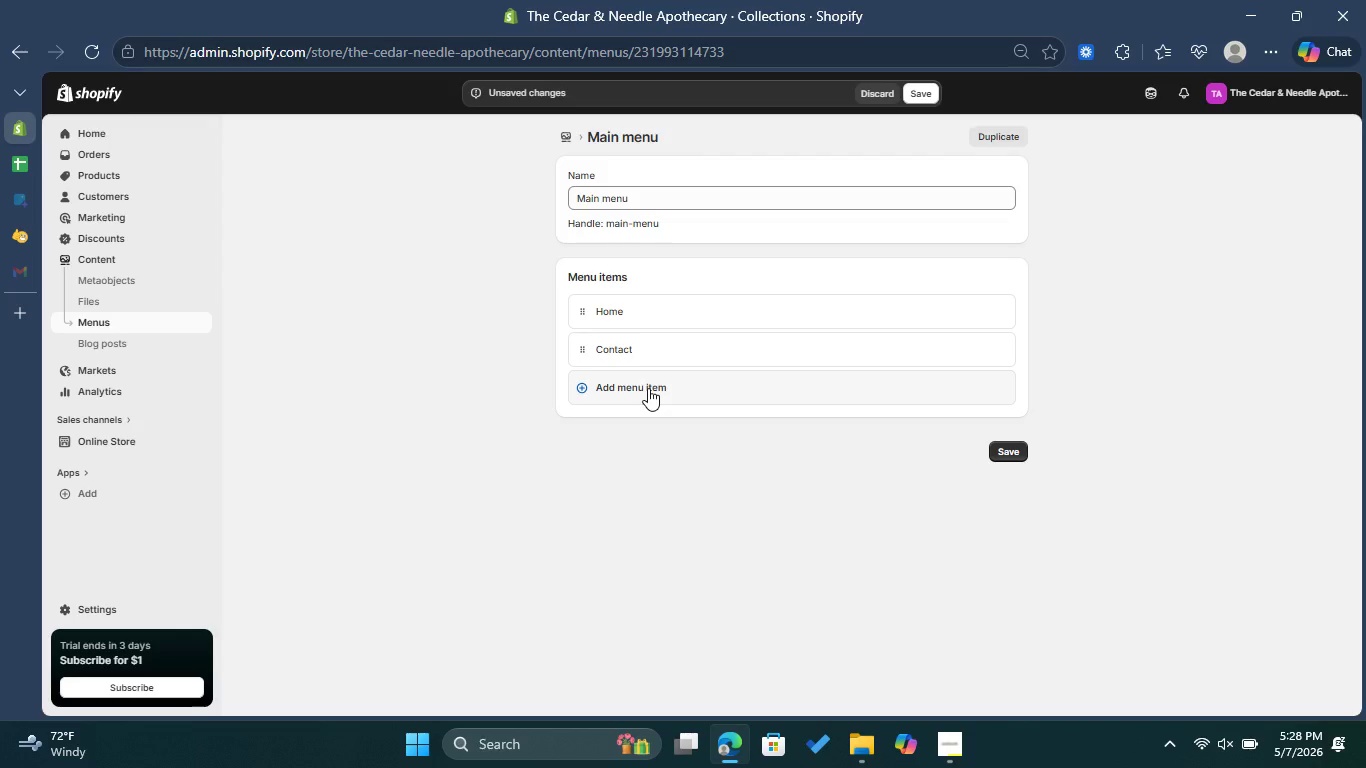 
left_click([647, 382])
 